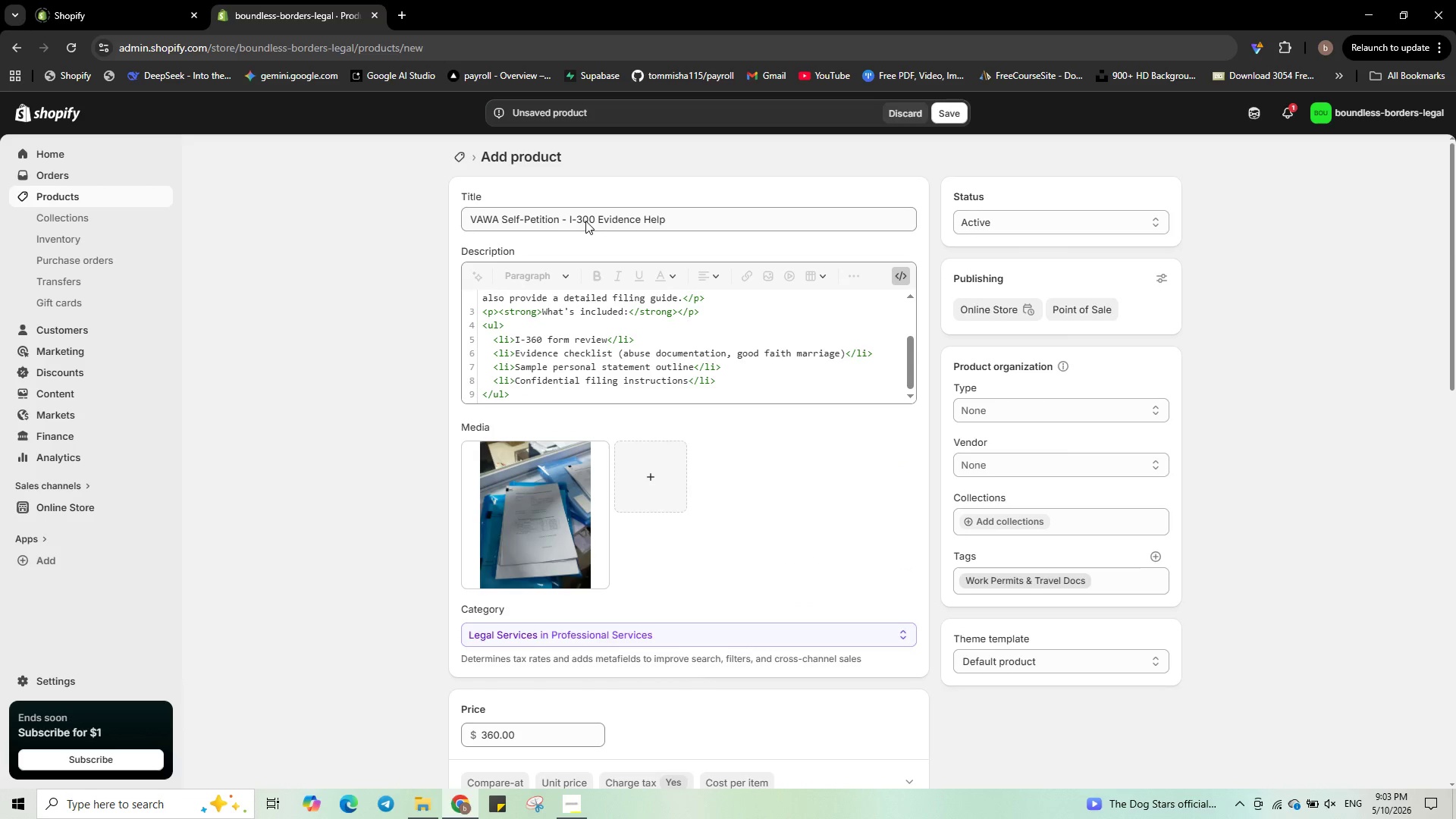 
left_click([586, 221])
 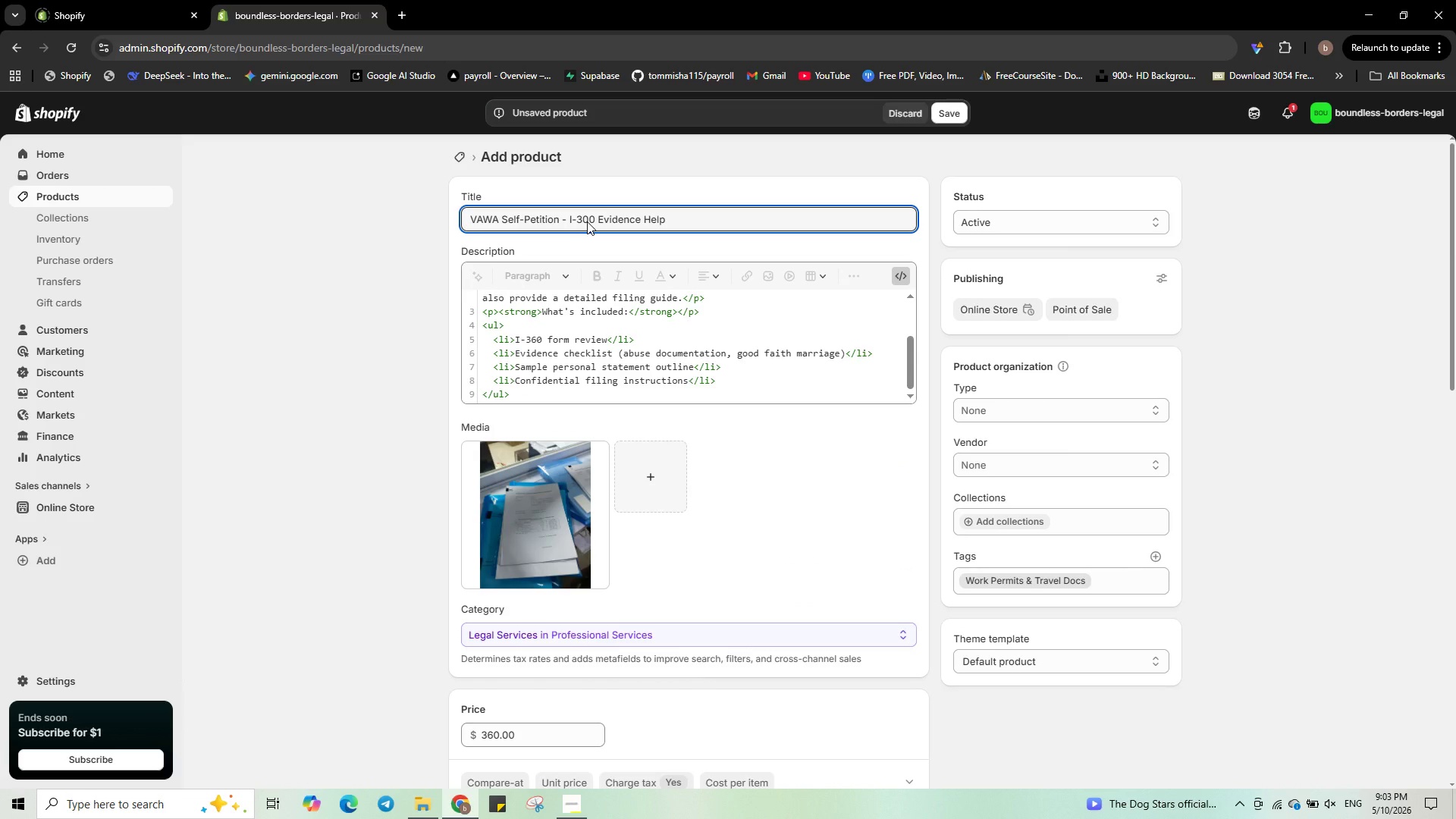 
key(Backspace)
 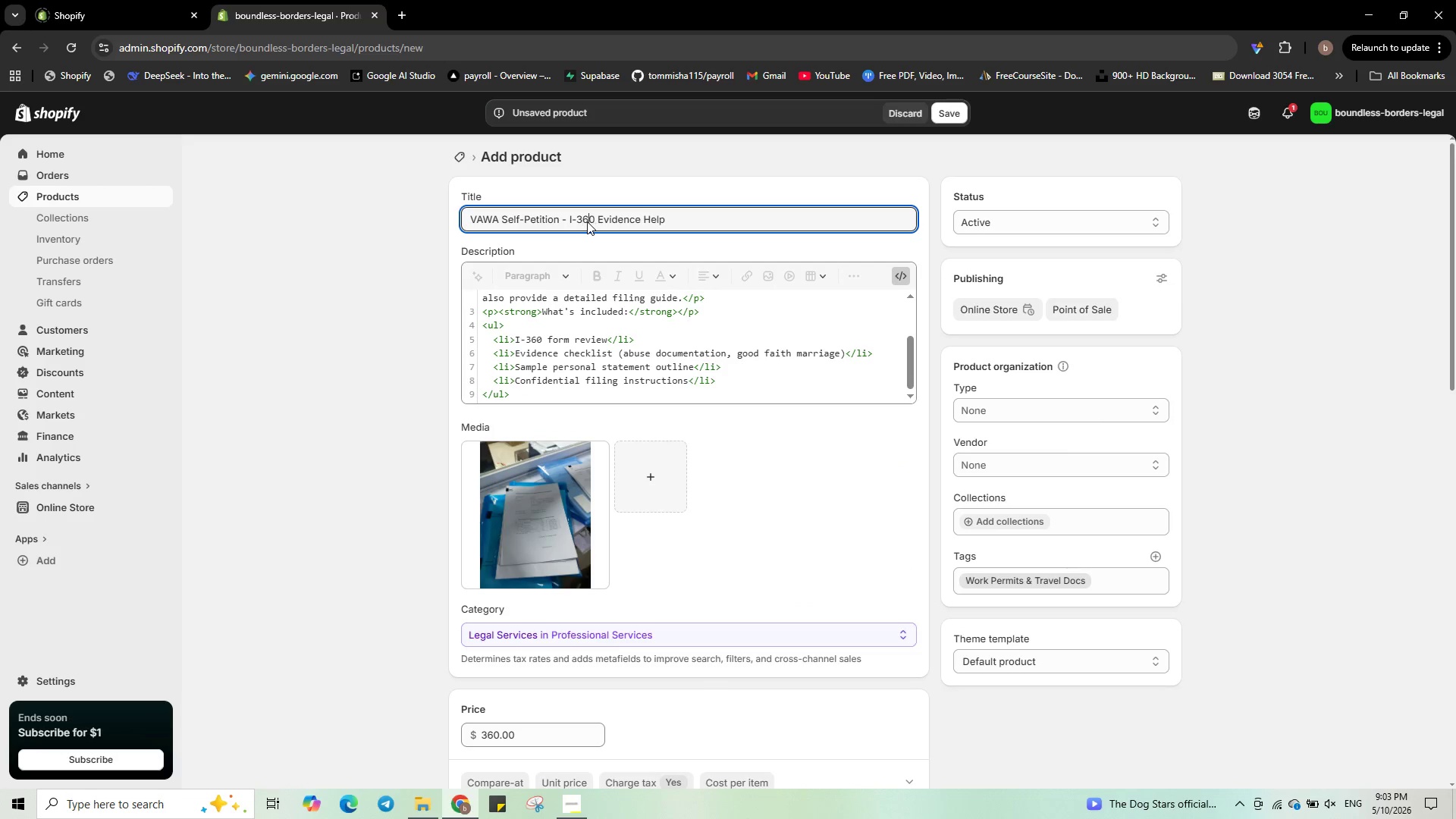 
key(Numpad6)
 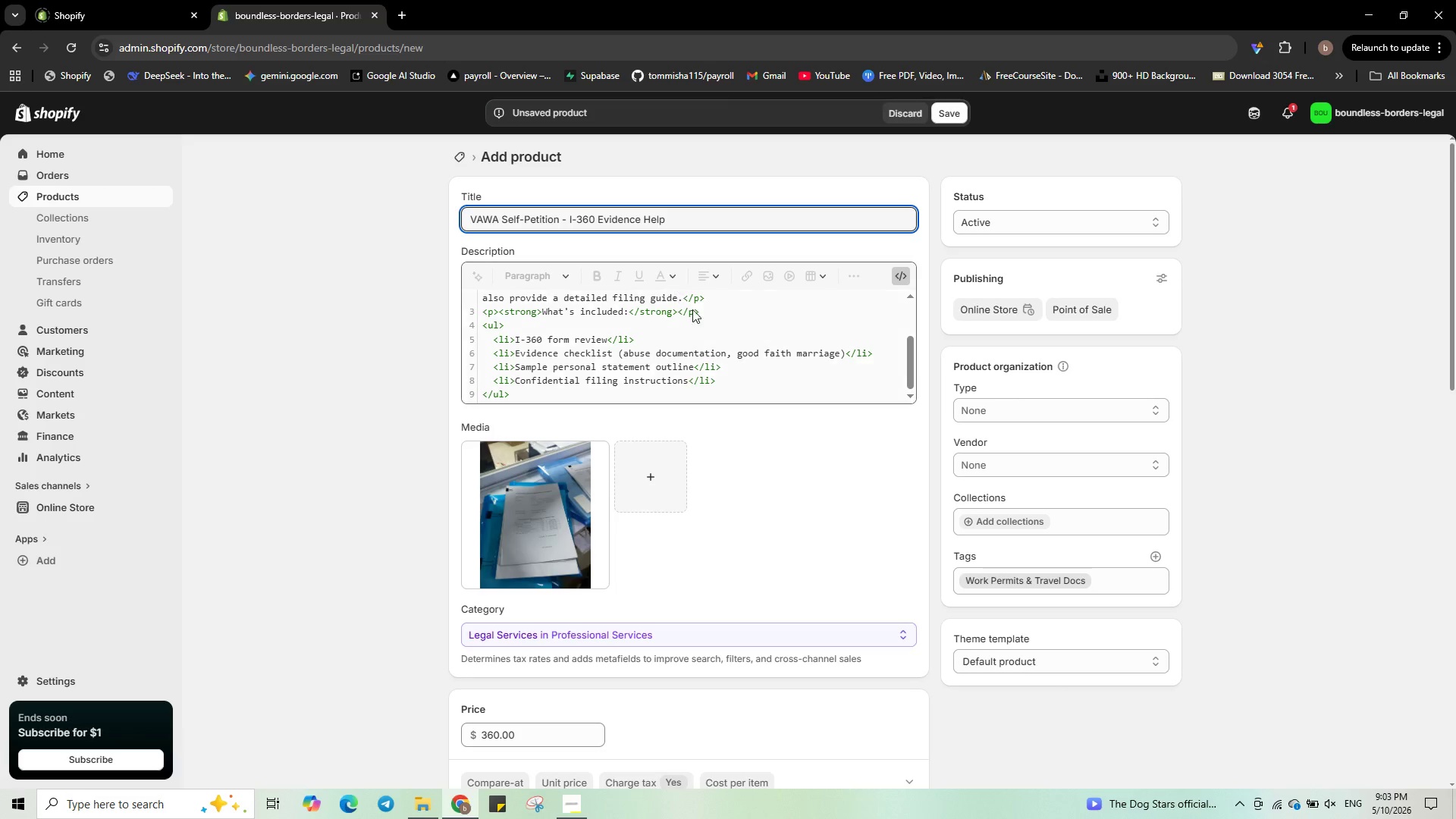 
scroll: coordinate [736, 450], scroll_direction: down, amount: 25.0
 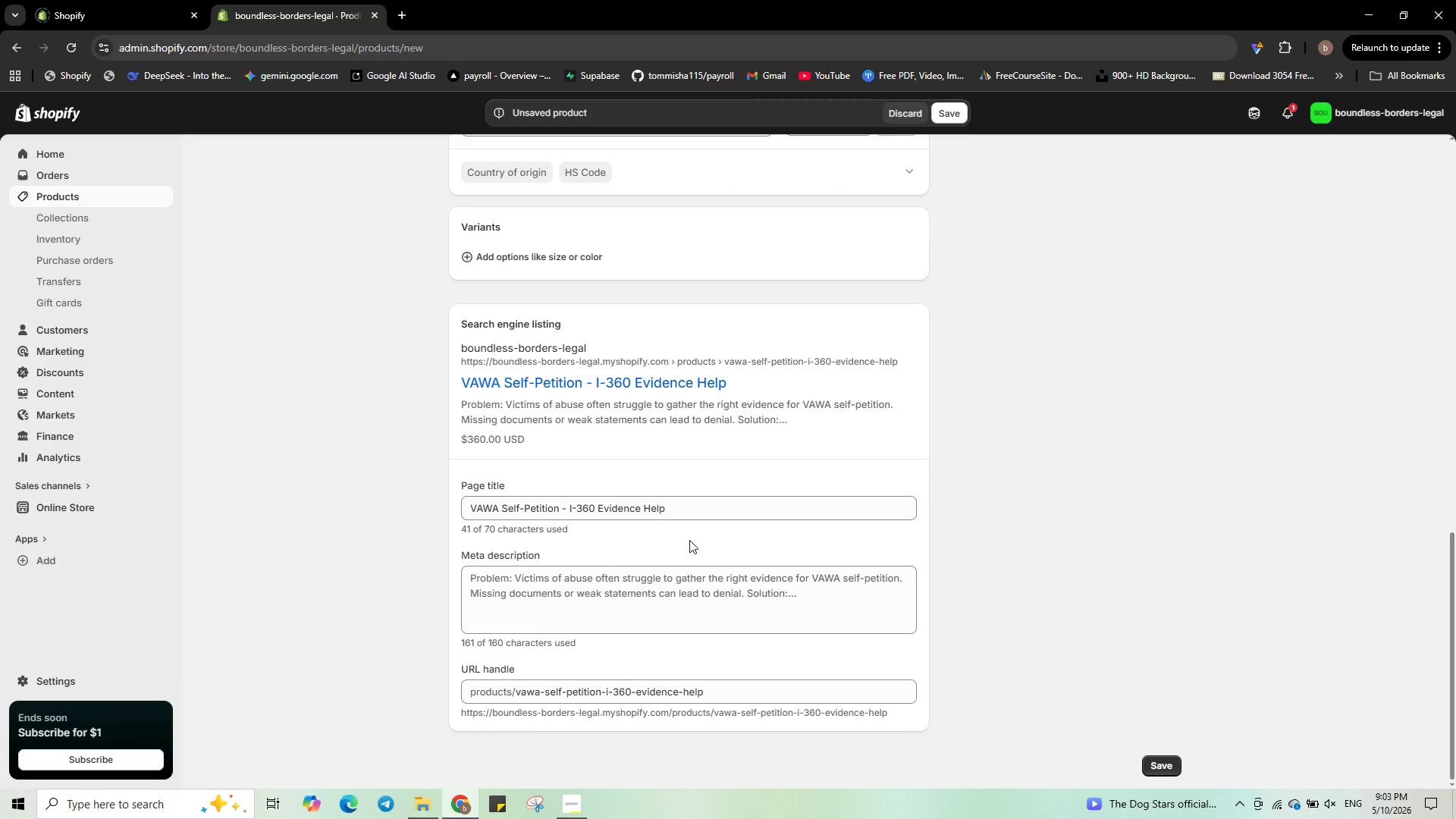 
left_click([687, 509])
 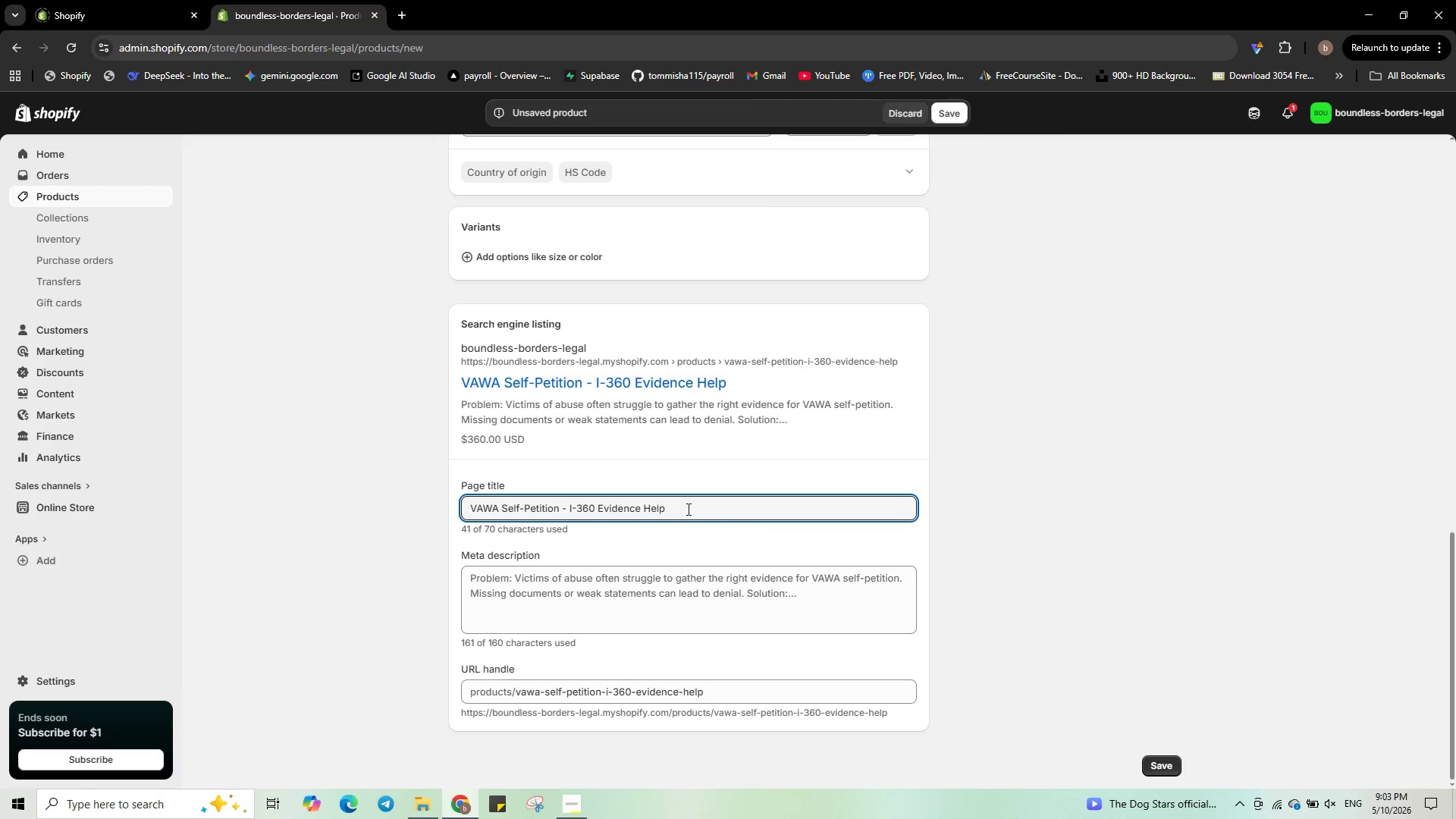 
wait(5.11)
 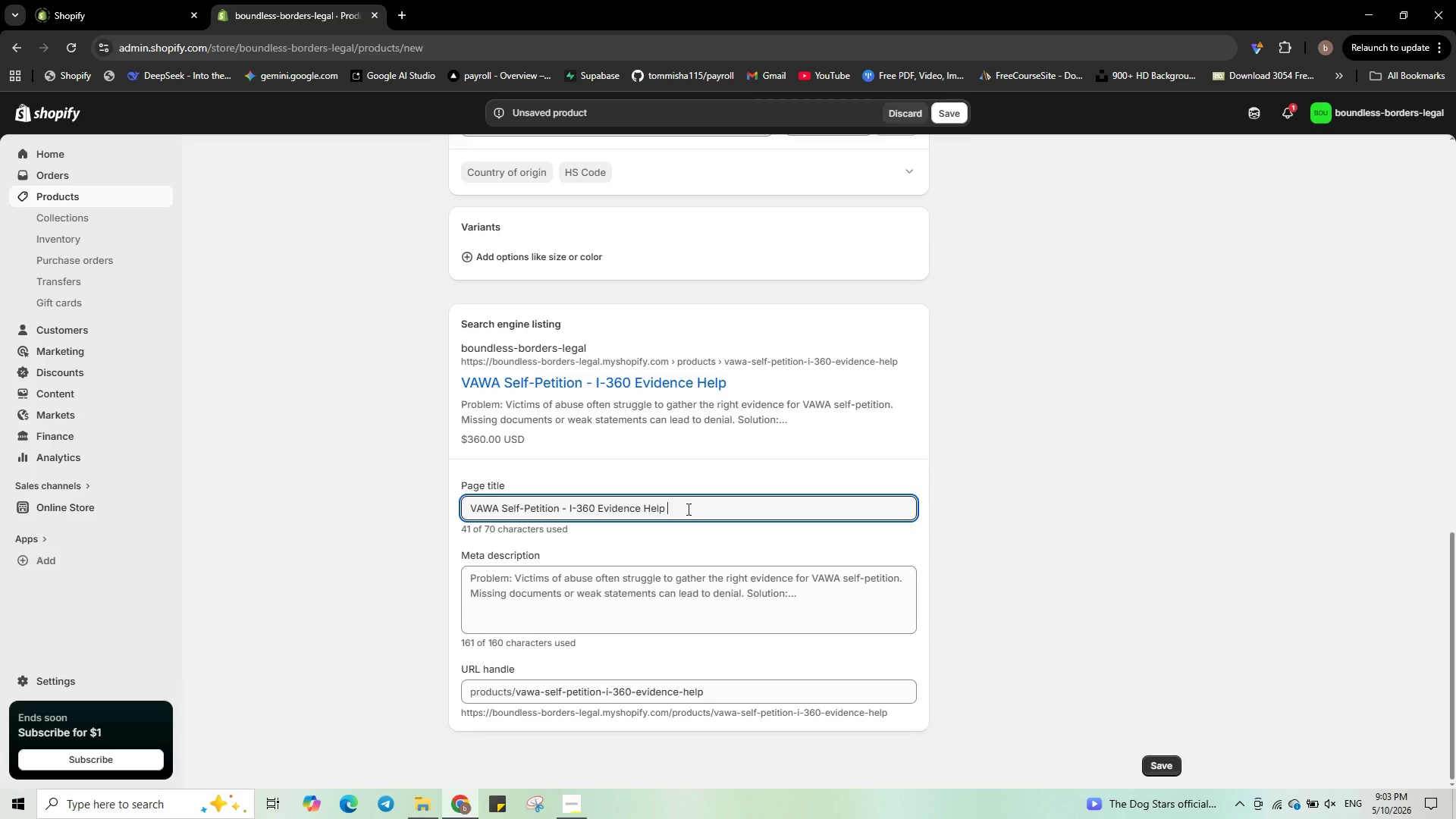 
key(Control+V)
 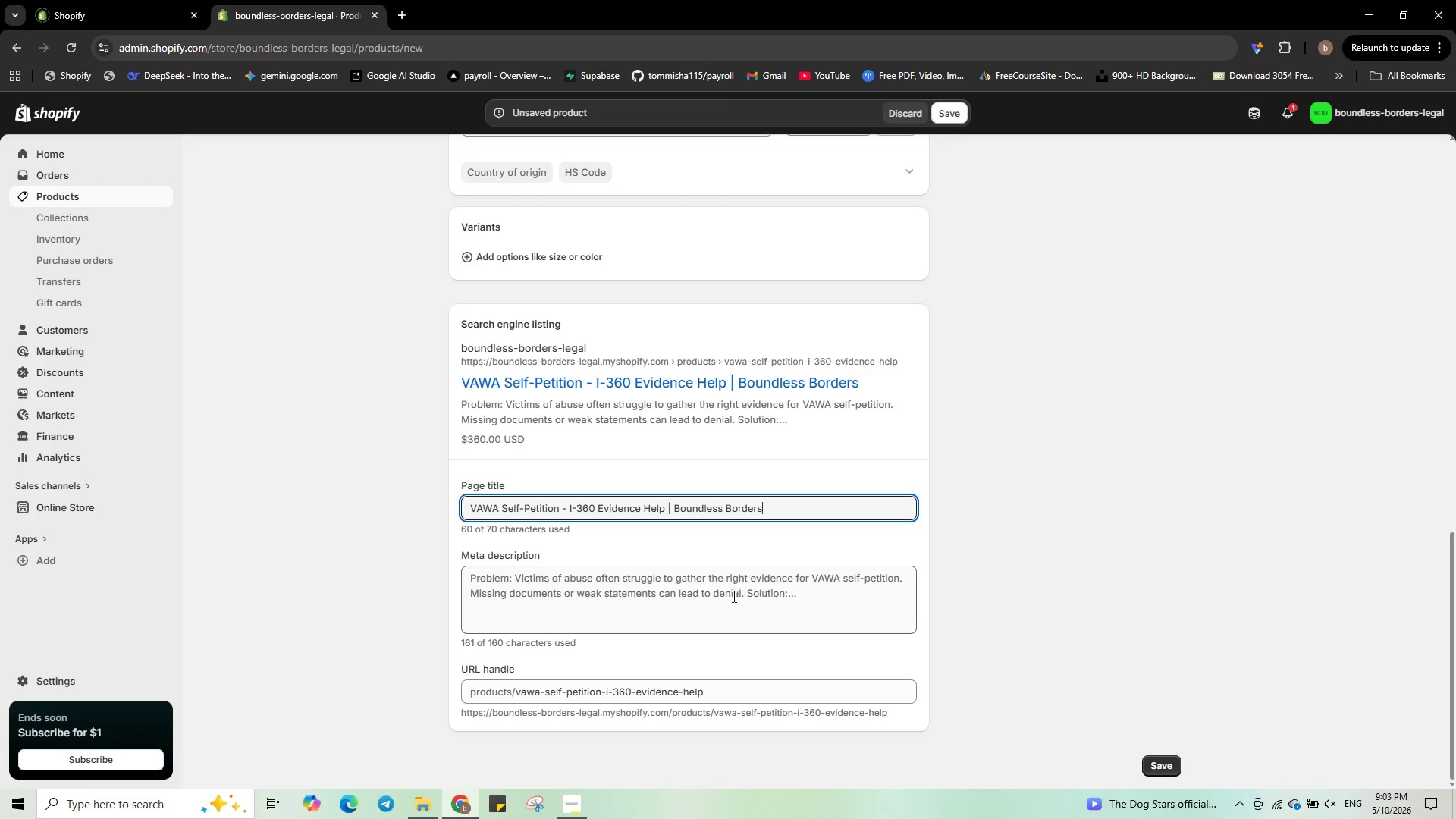 
left_click([733, 596])
 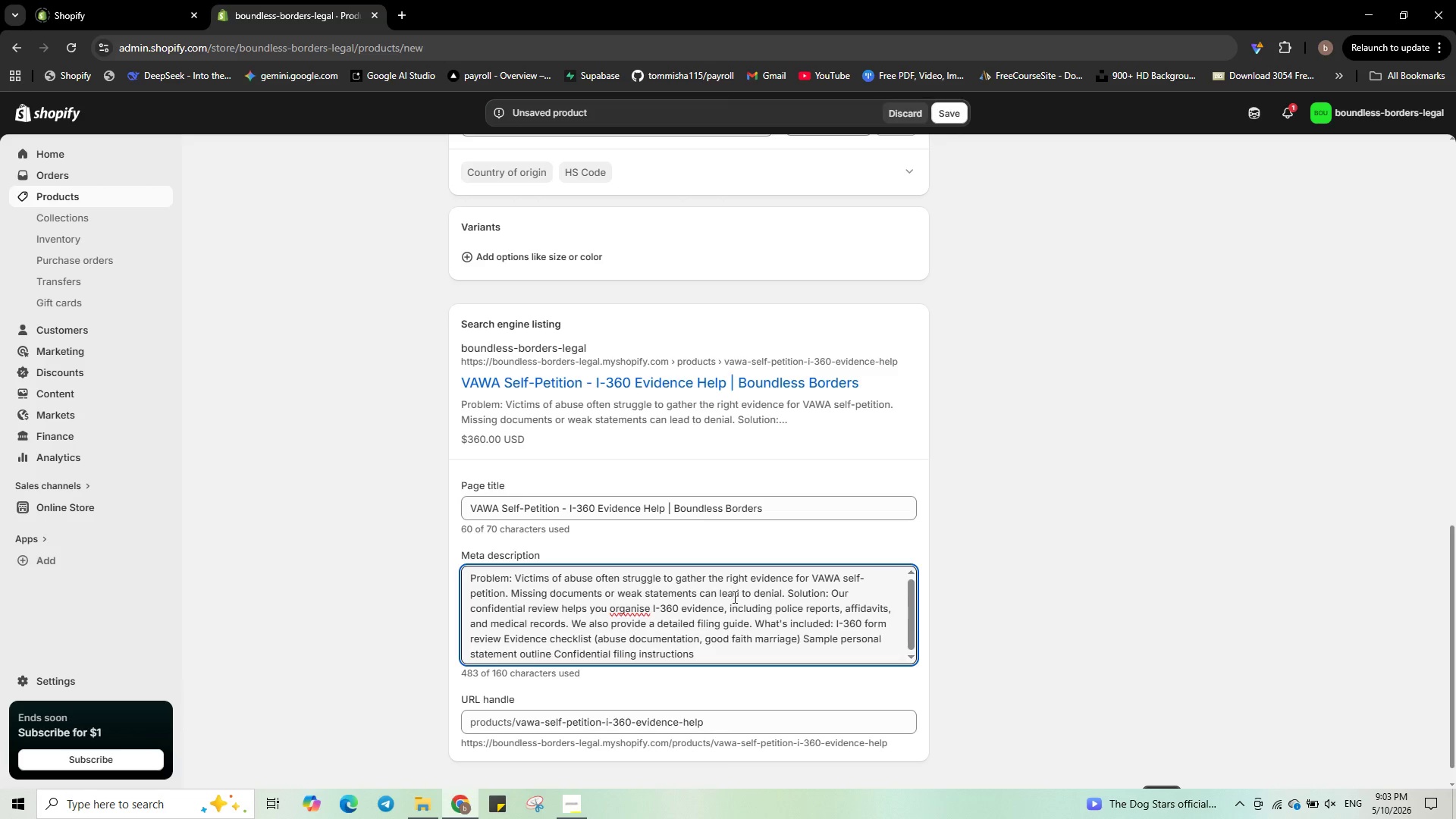 
key(Control+A)
 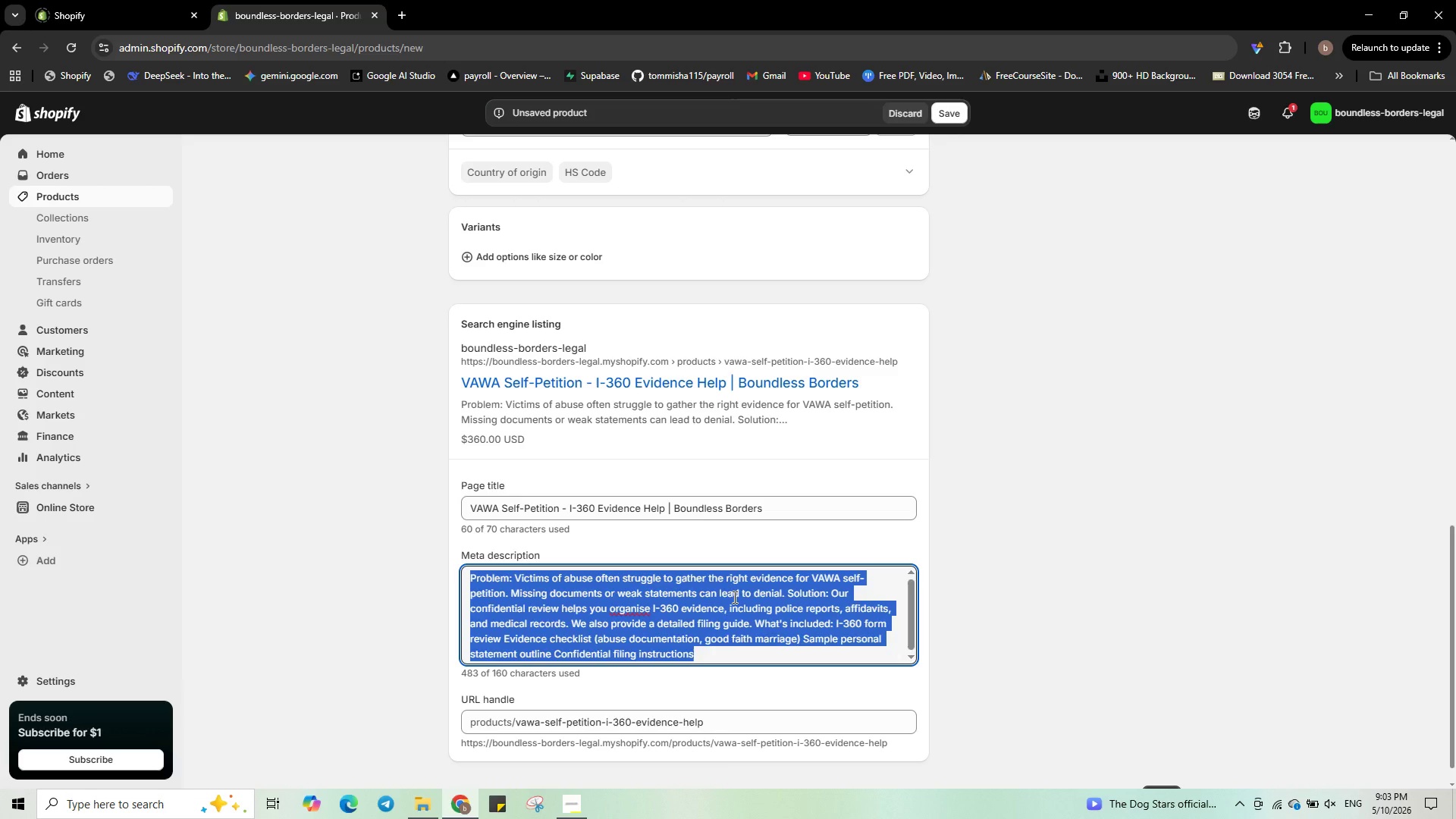 
key(Backspace)
 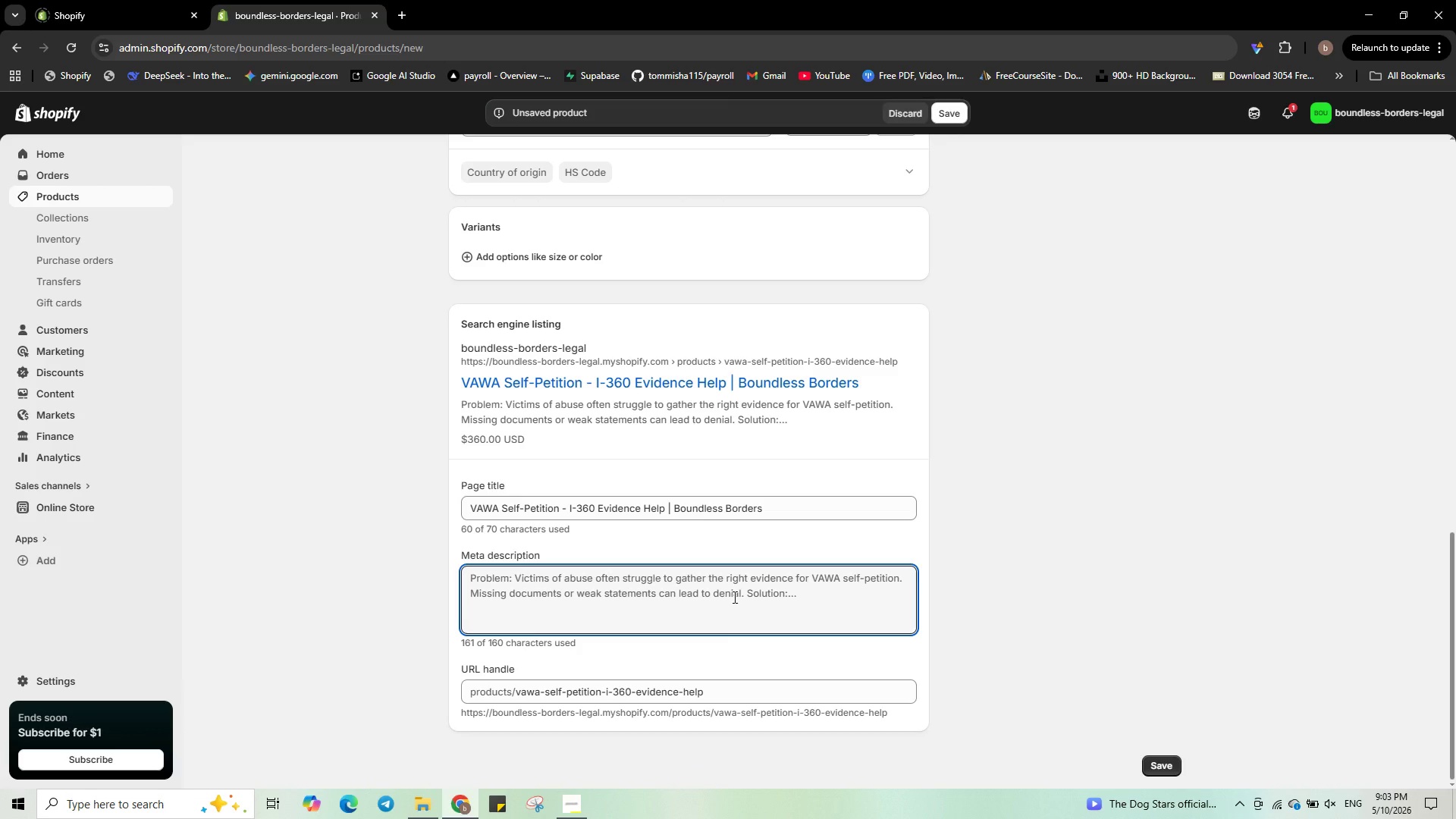 
wait(6.38)
 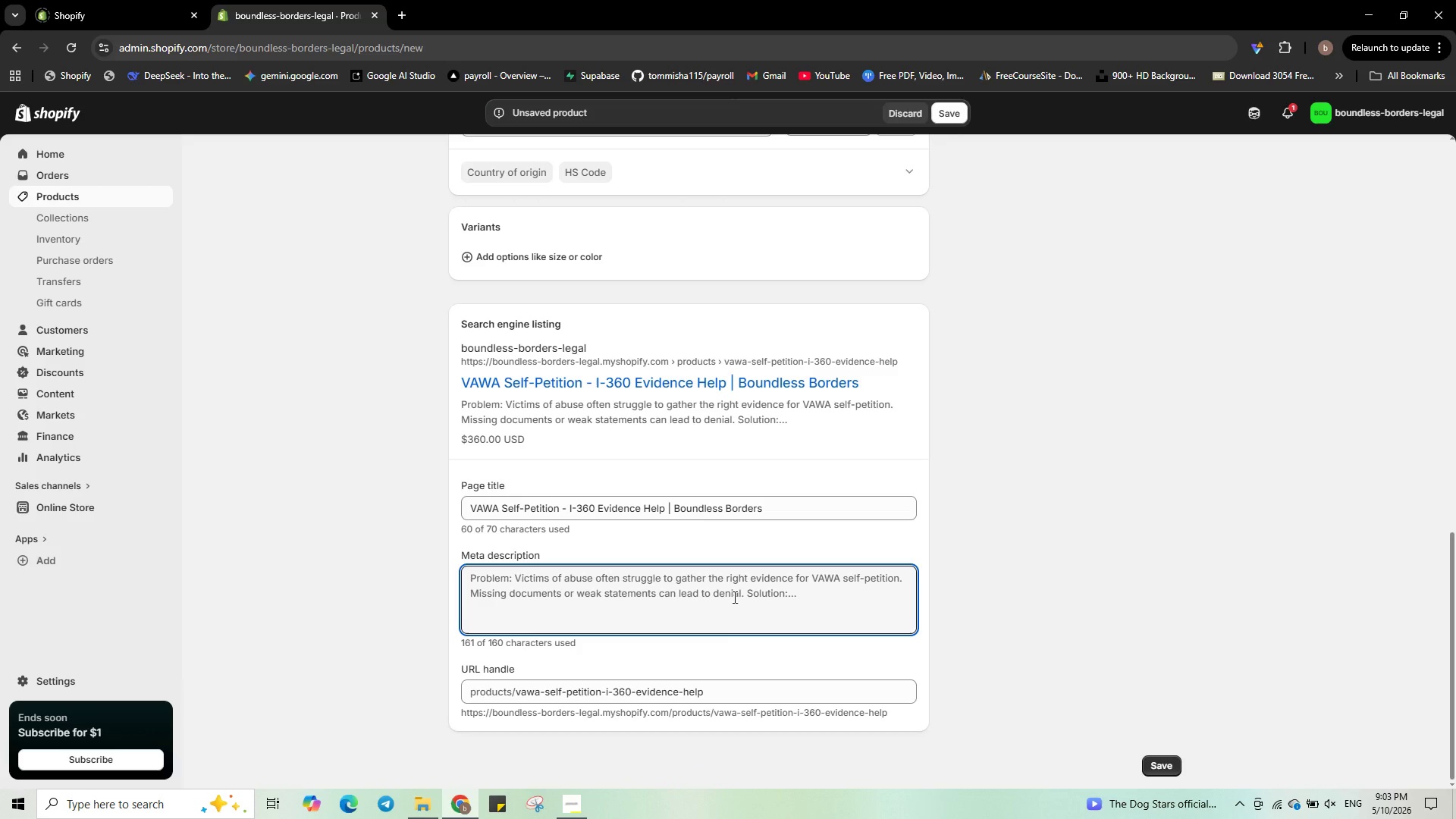 
type(VAWA self-petition evidence assistance. Confidential, compassionate support. Start your path to safety.)
 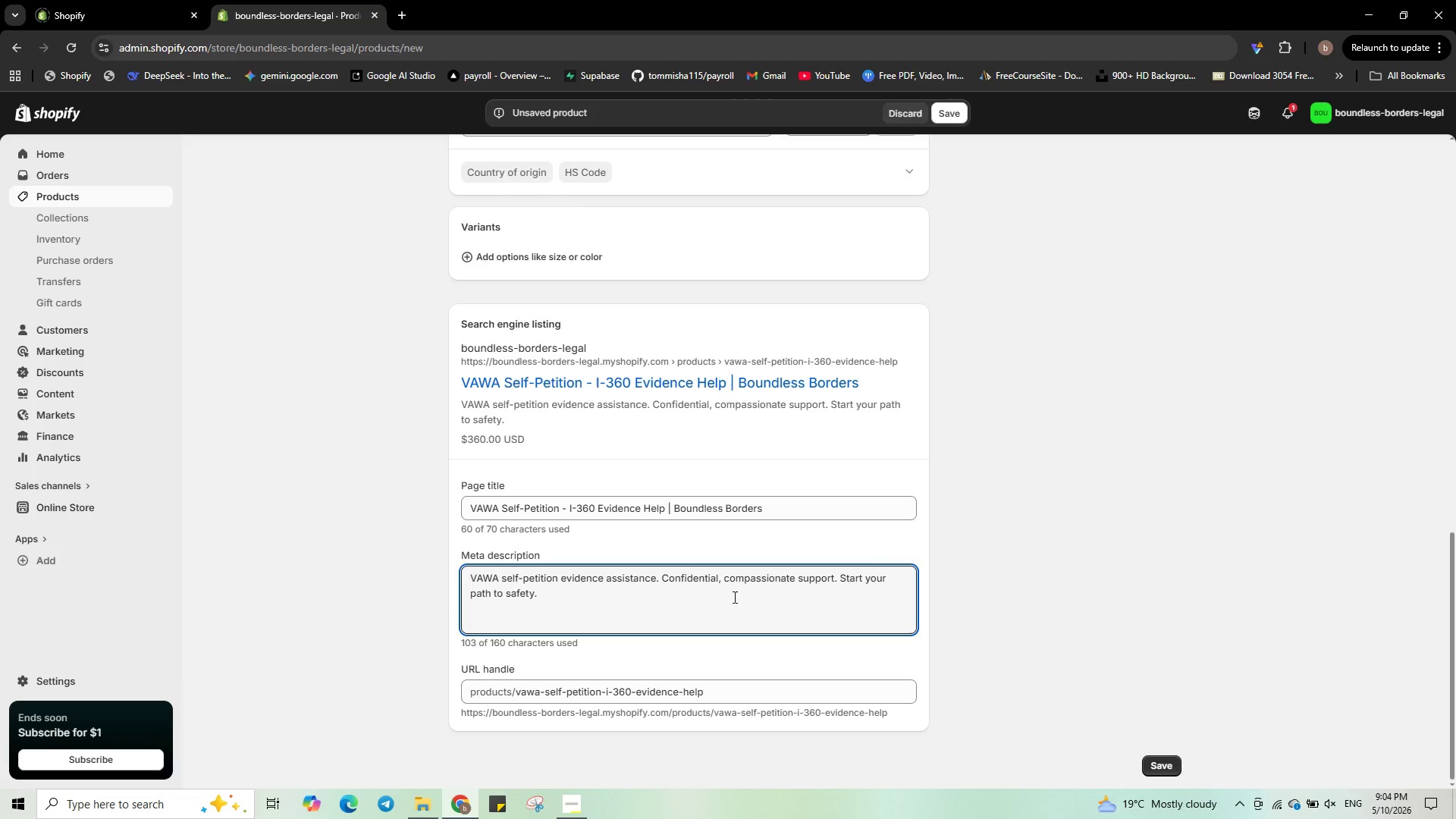 
wait(9.12)
 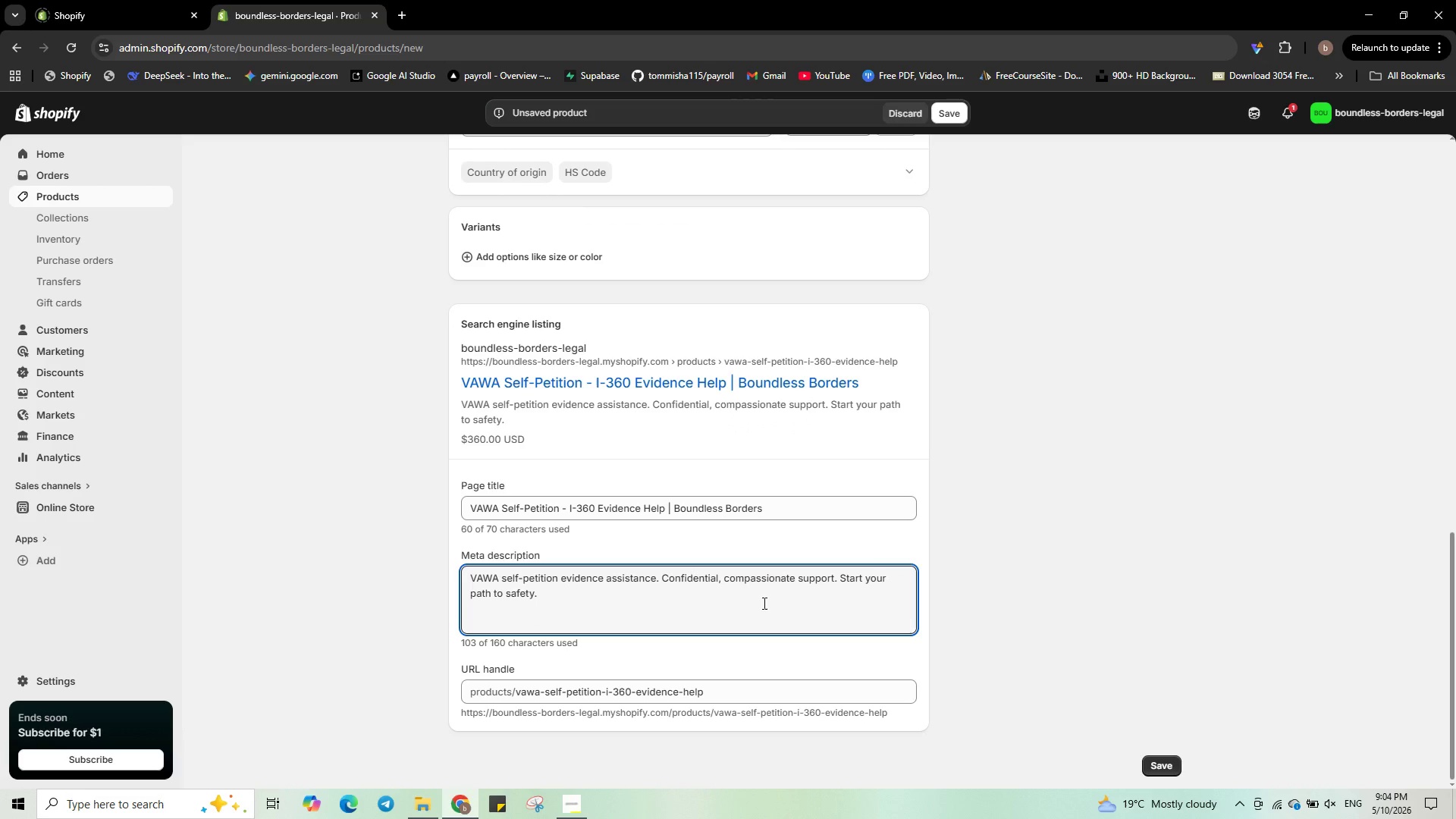 
scroll: coordinate [1128, 707], scroll_direction: up, amount: 11.0
 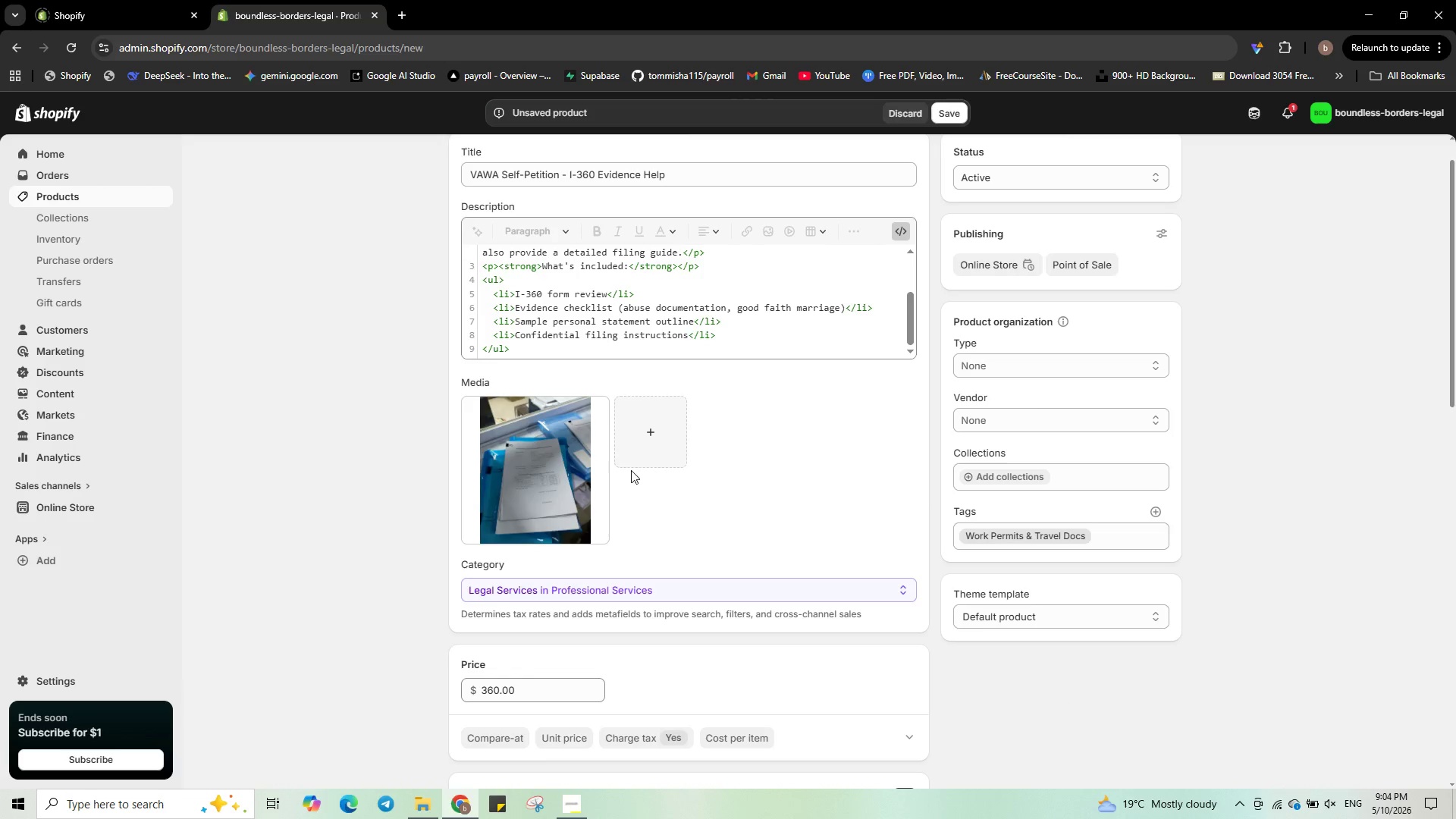 
left_click([576, 468])
 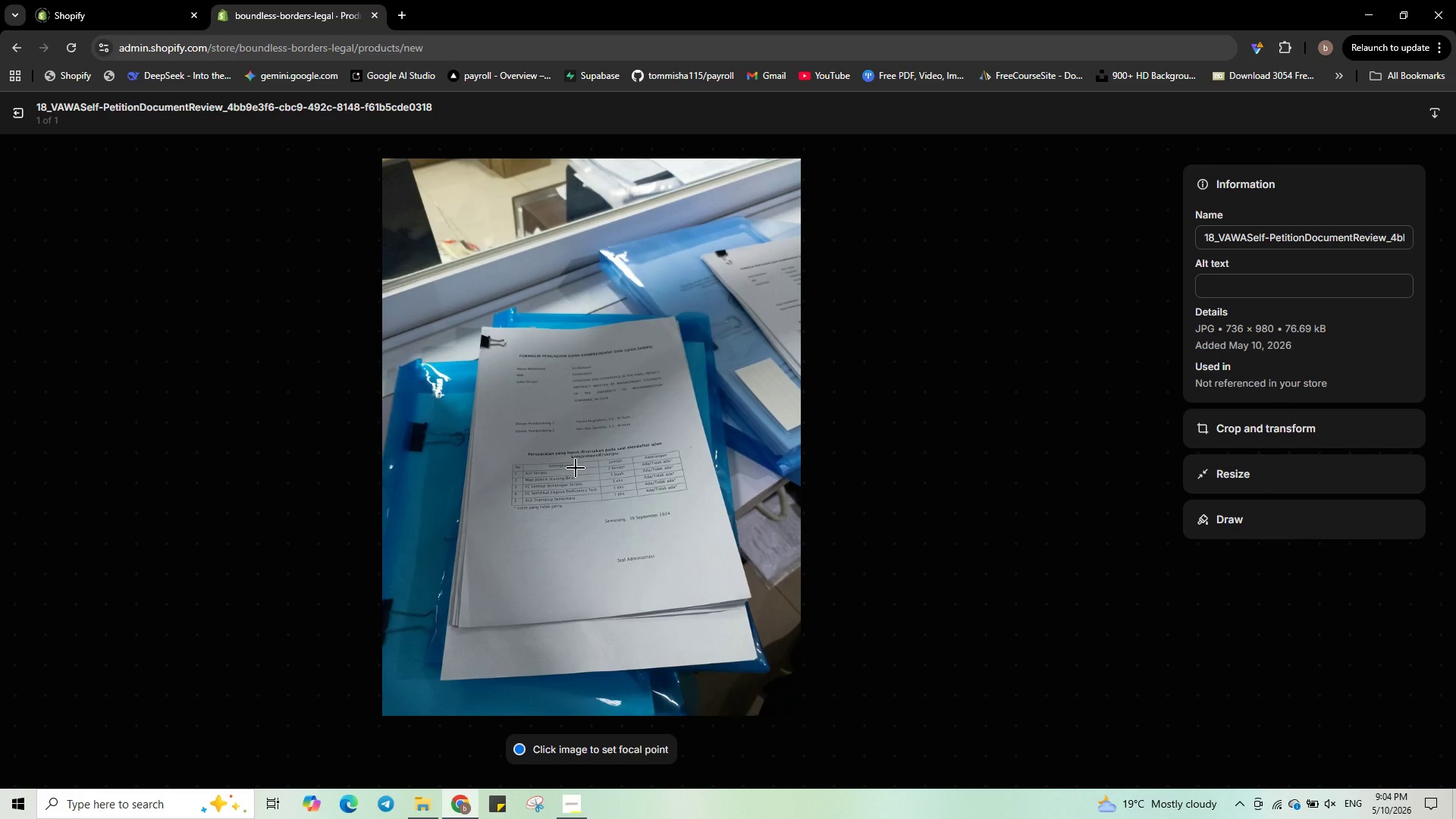 
wait(9.75)
 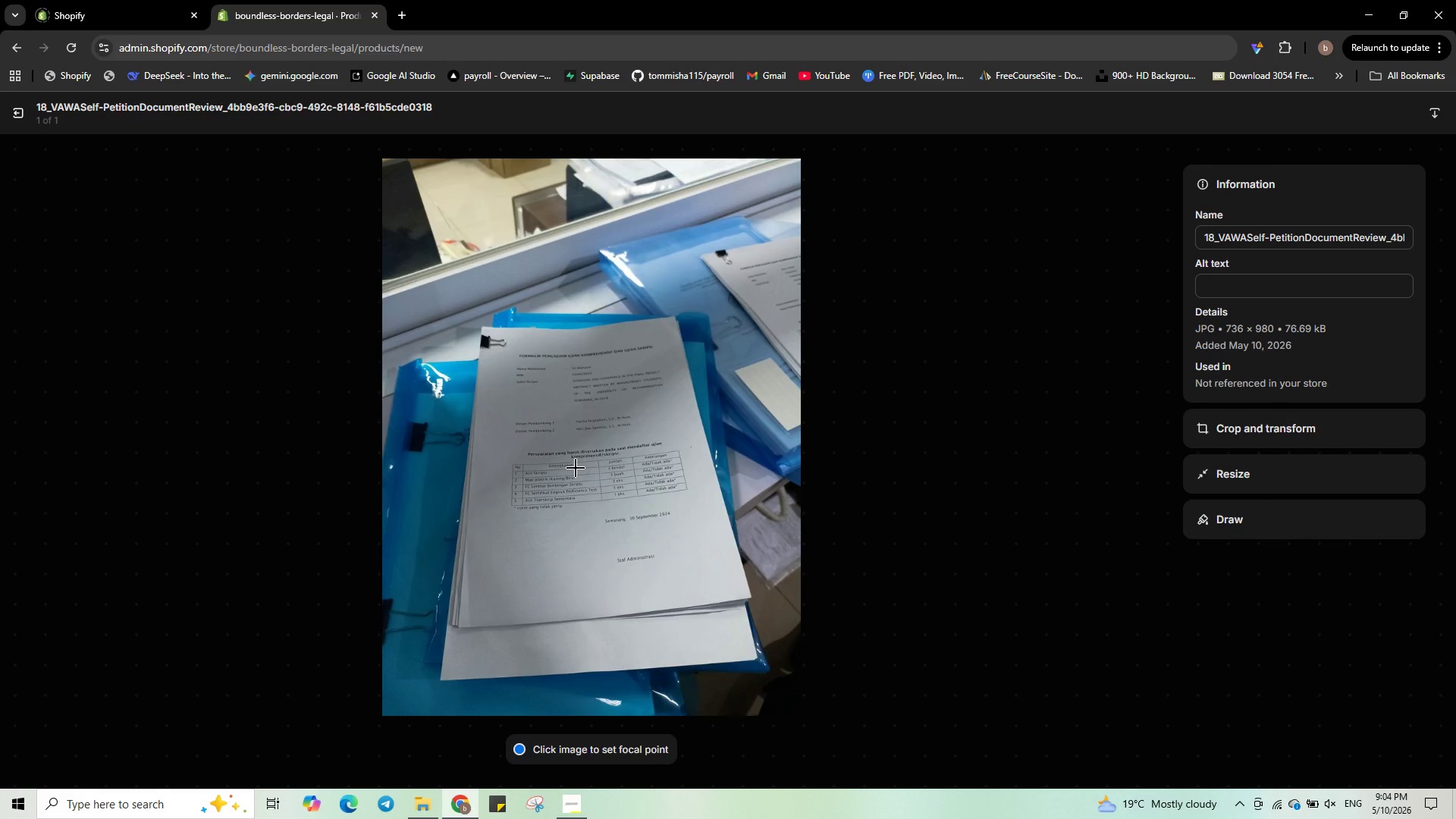 
left_click_drag(start_coordinate=[1216, 234], to_coordinate=[1185, 239])
 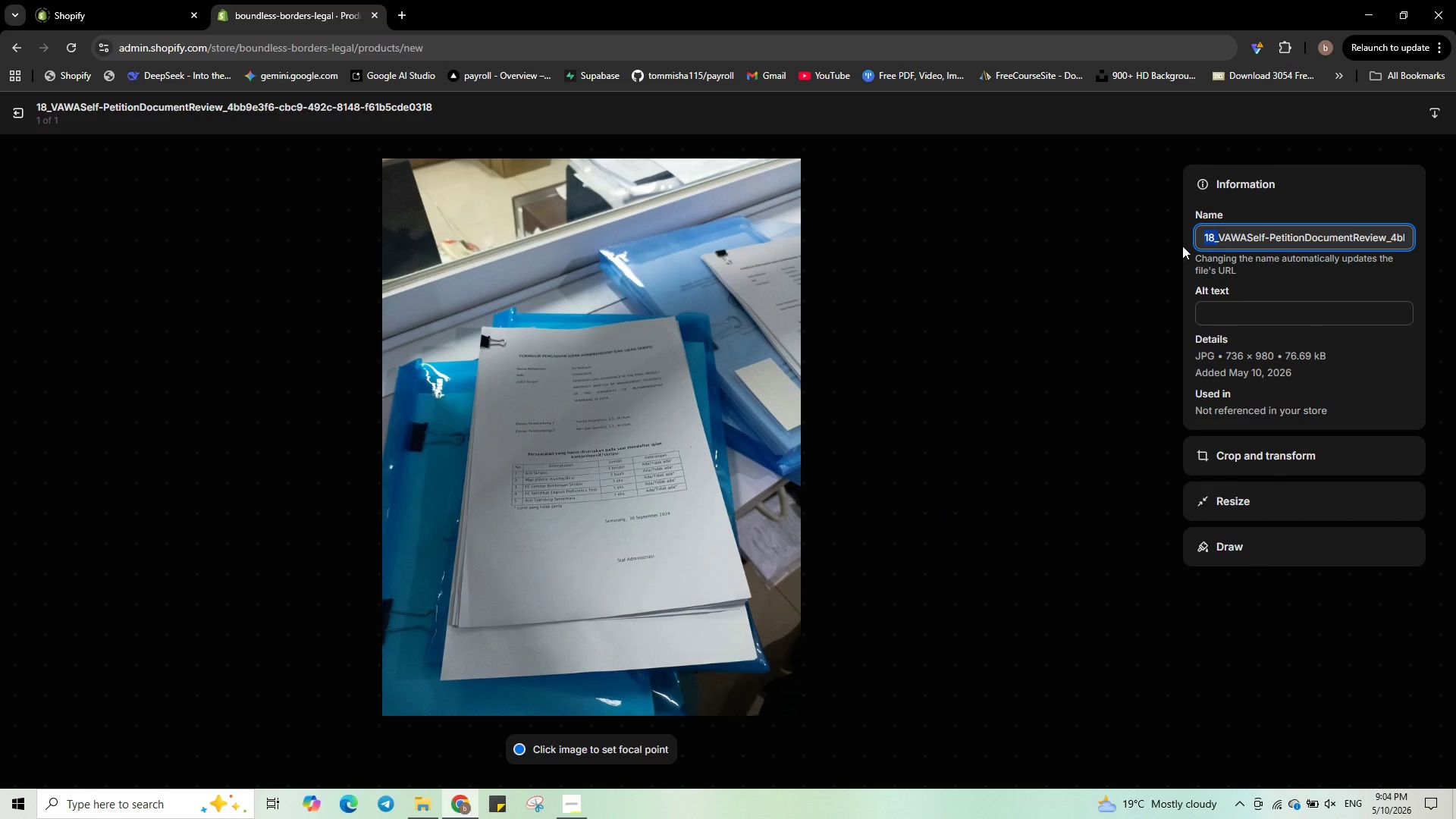 
key(ArrowLeft)
 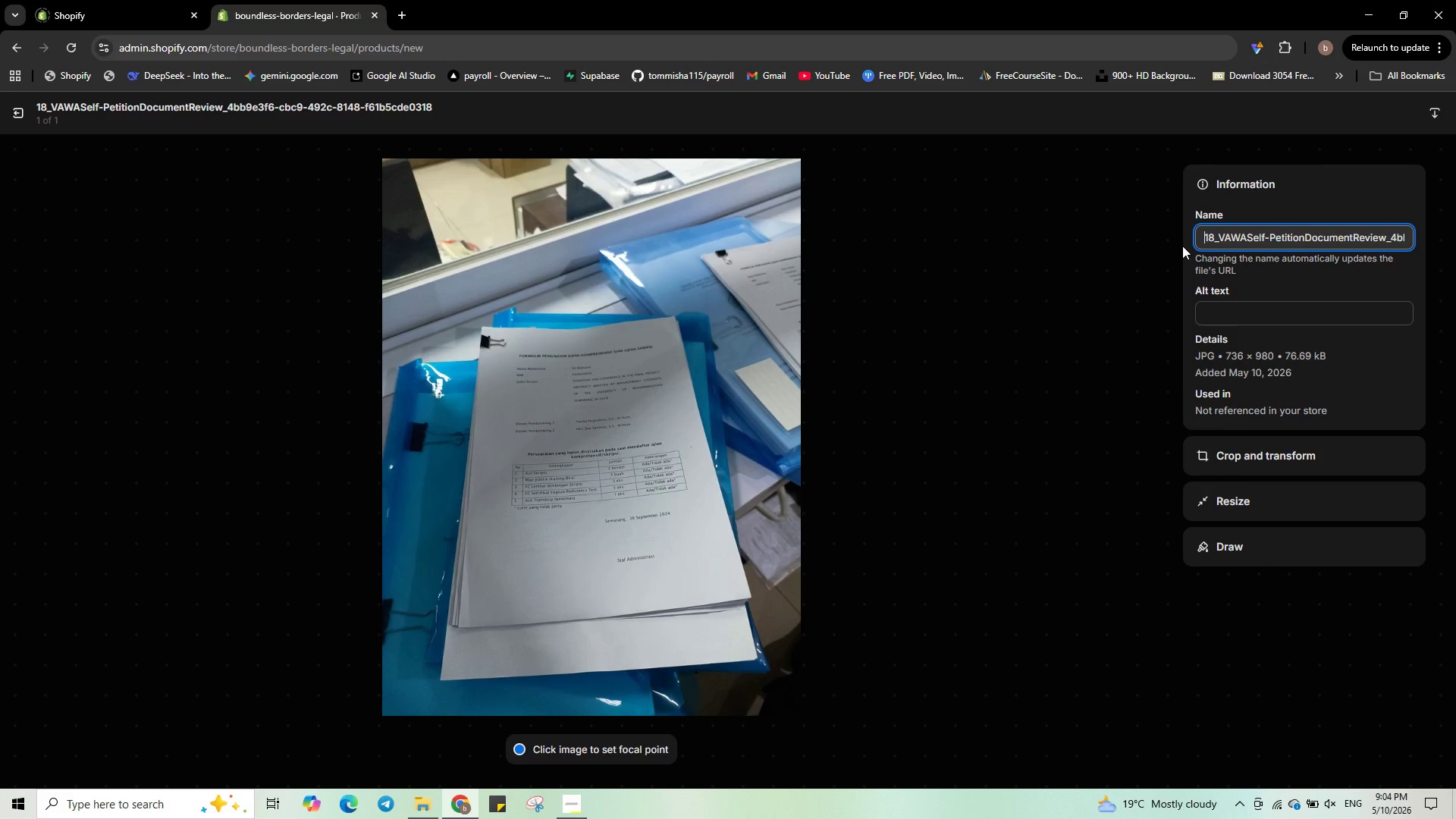 
key(Delete)
 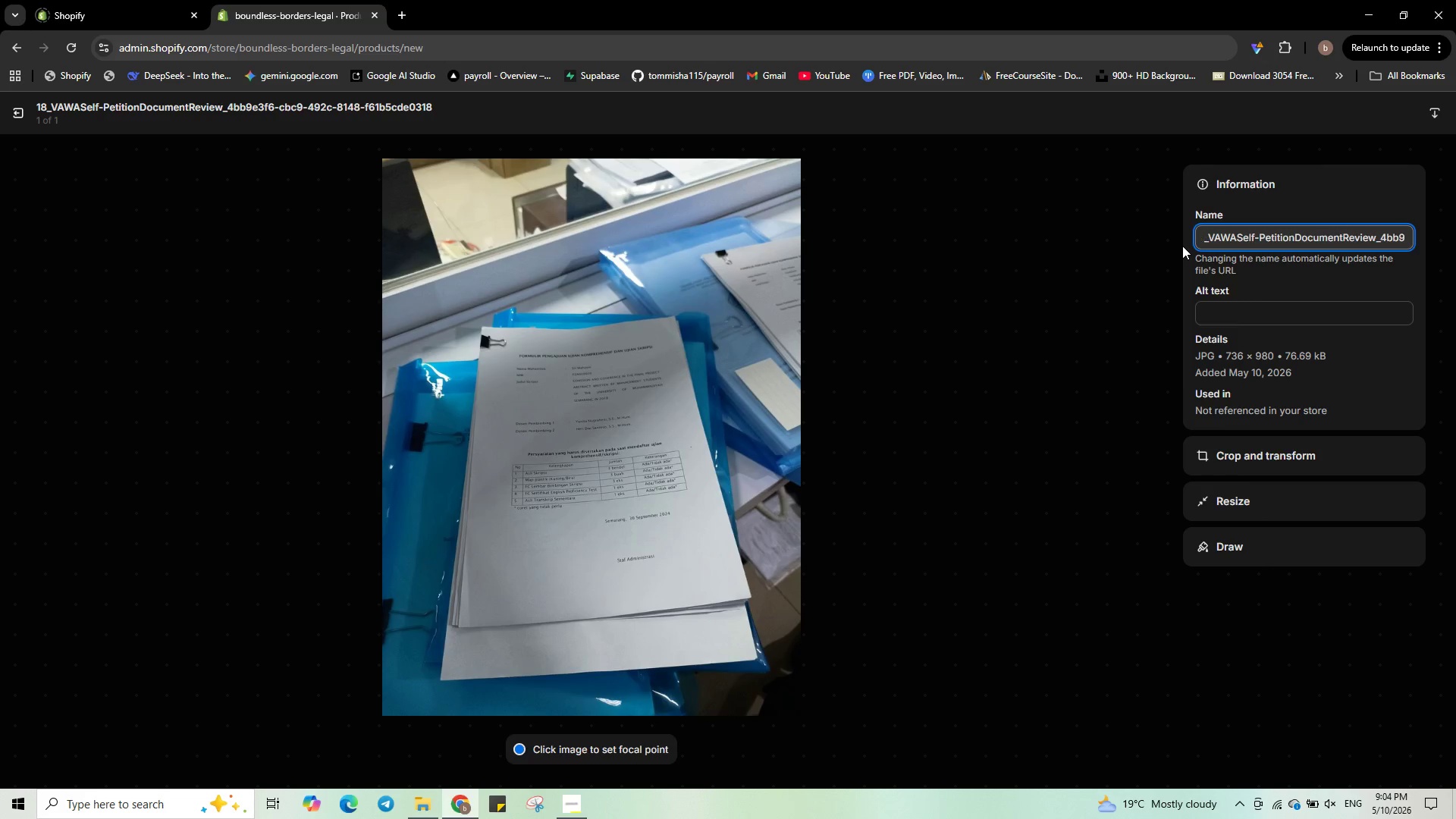 
key(Delete)
 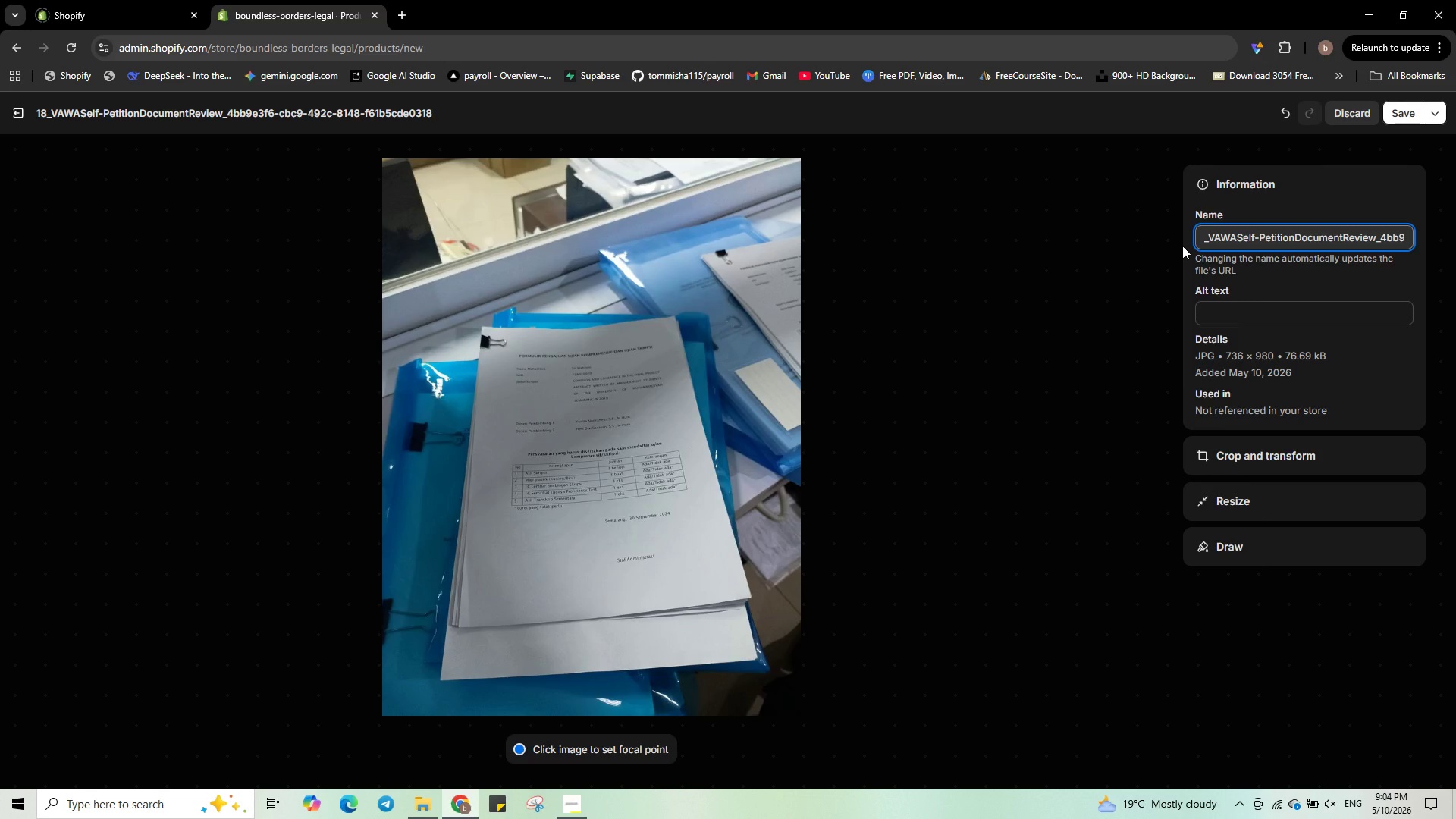 
key(Numpad4)
 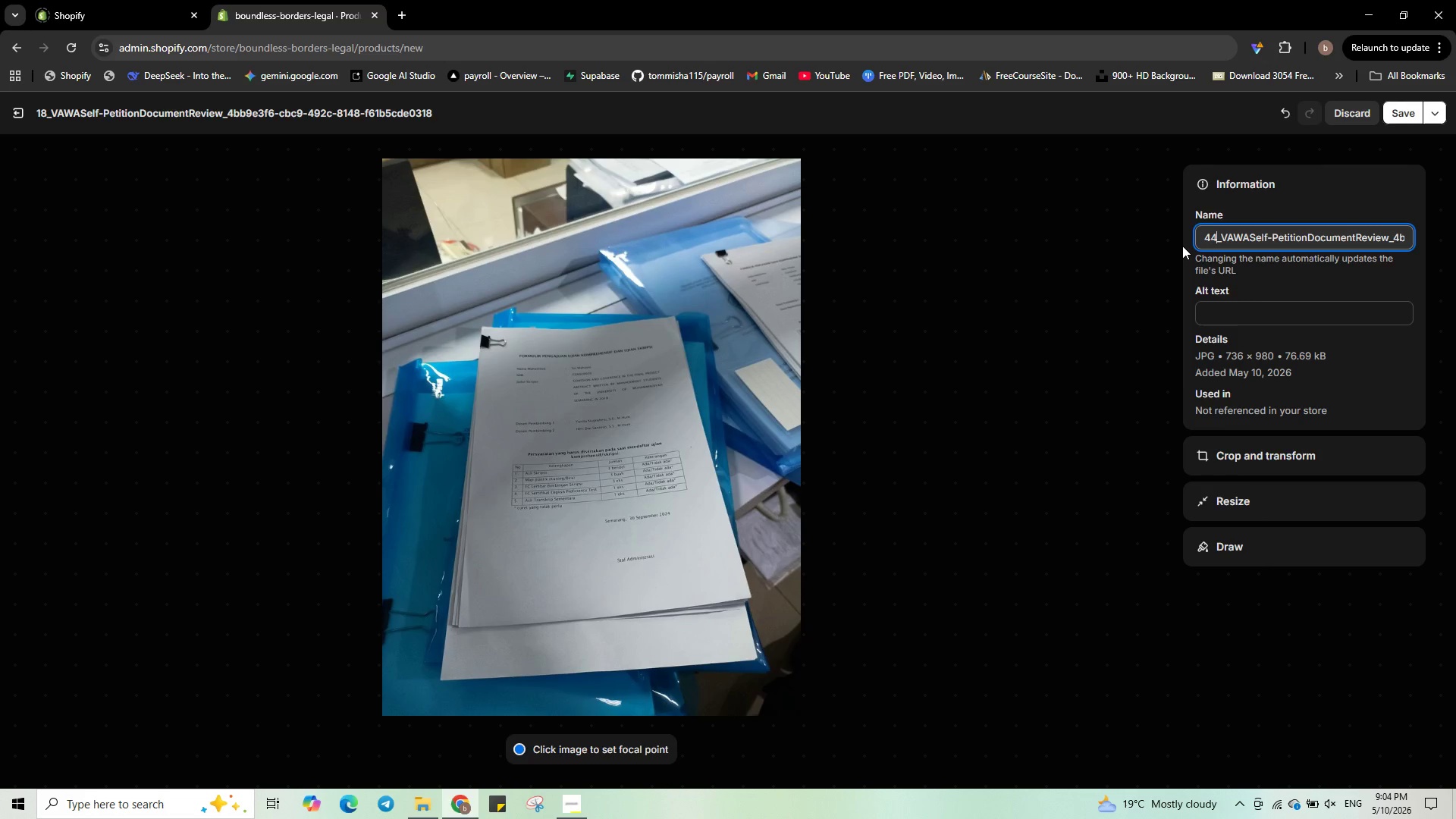 
key(Numpad4)
 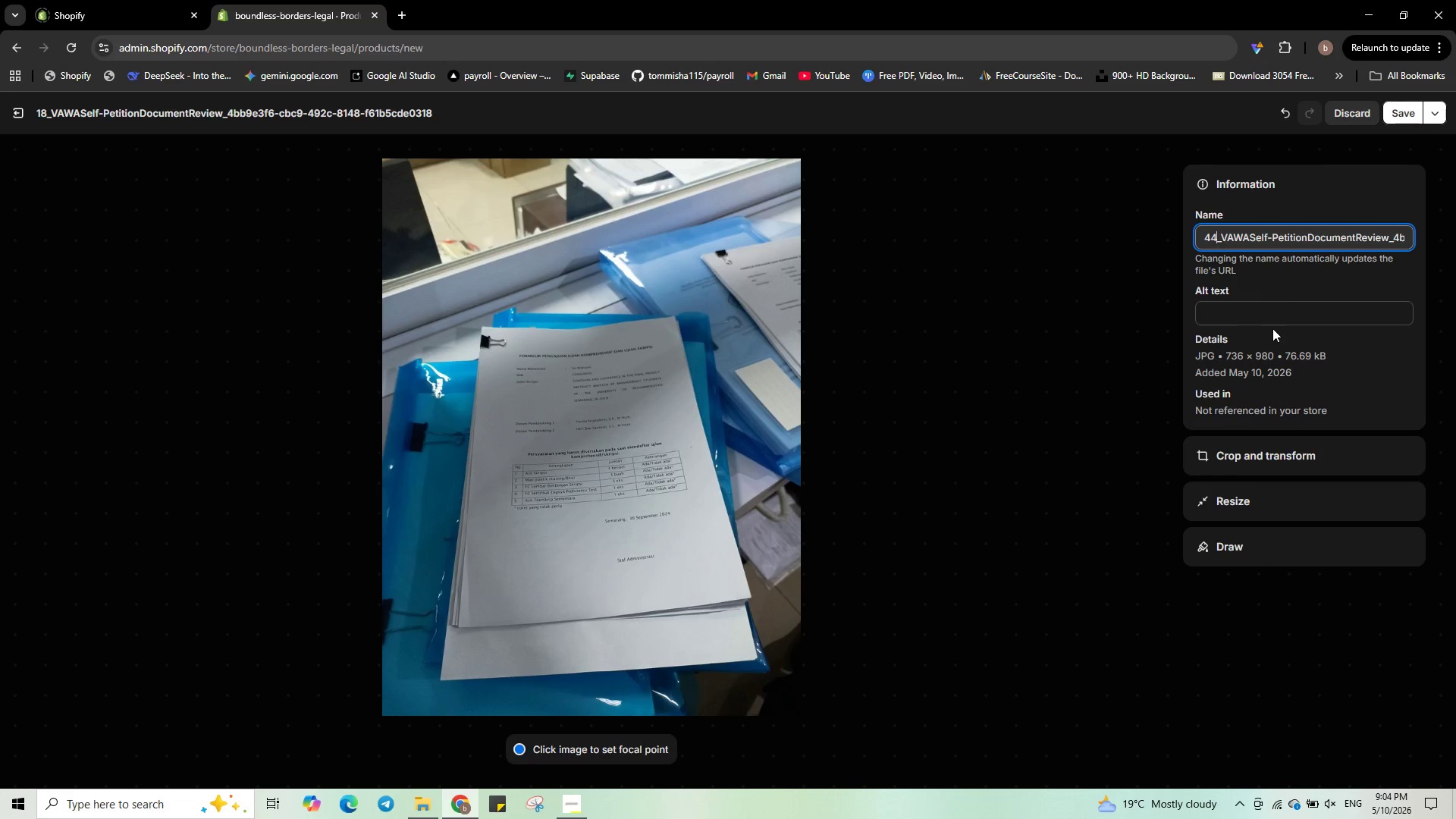 
left_click([1274, 320])
 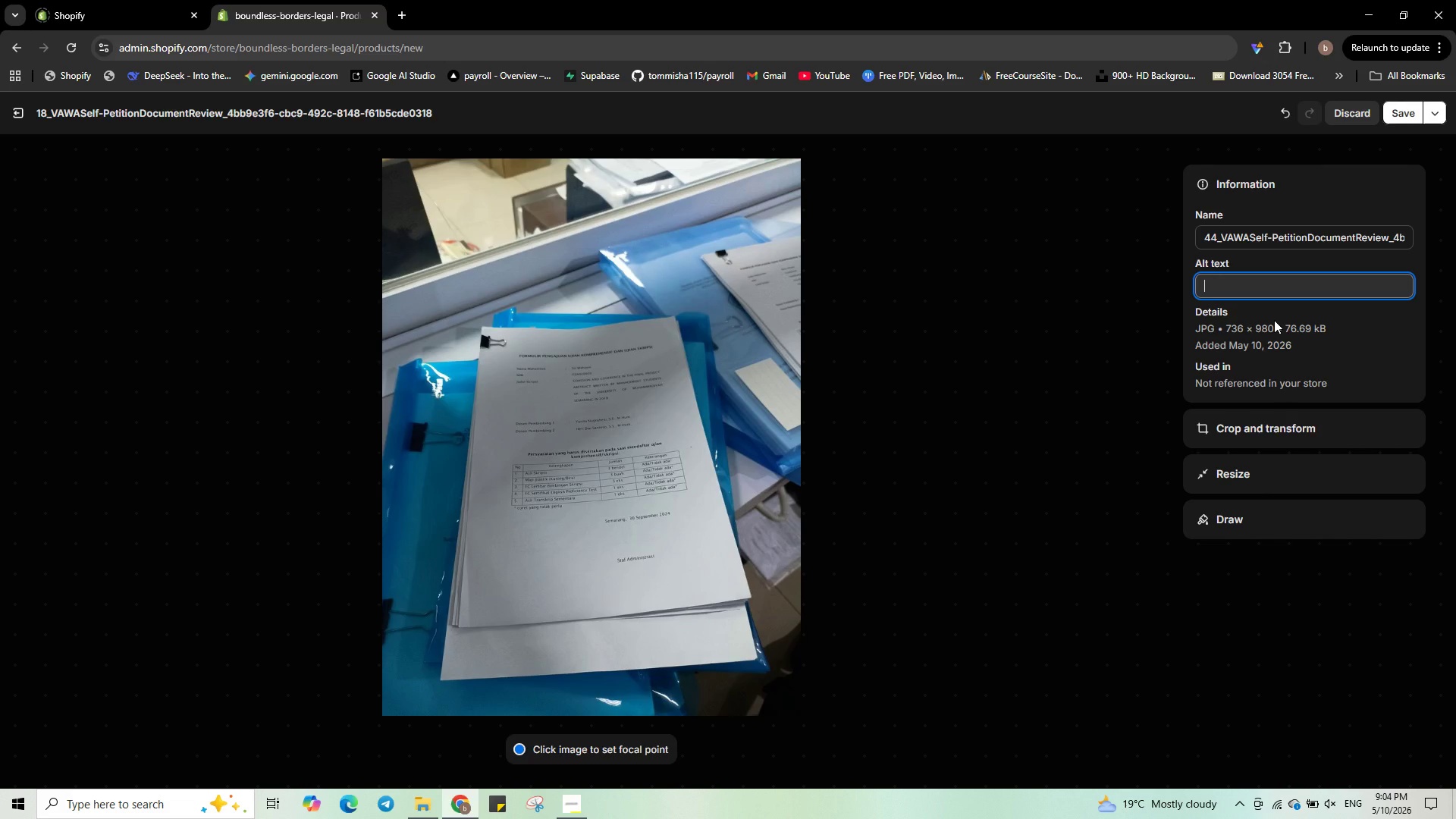 
wait(5.91)
 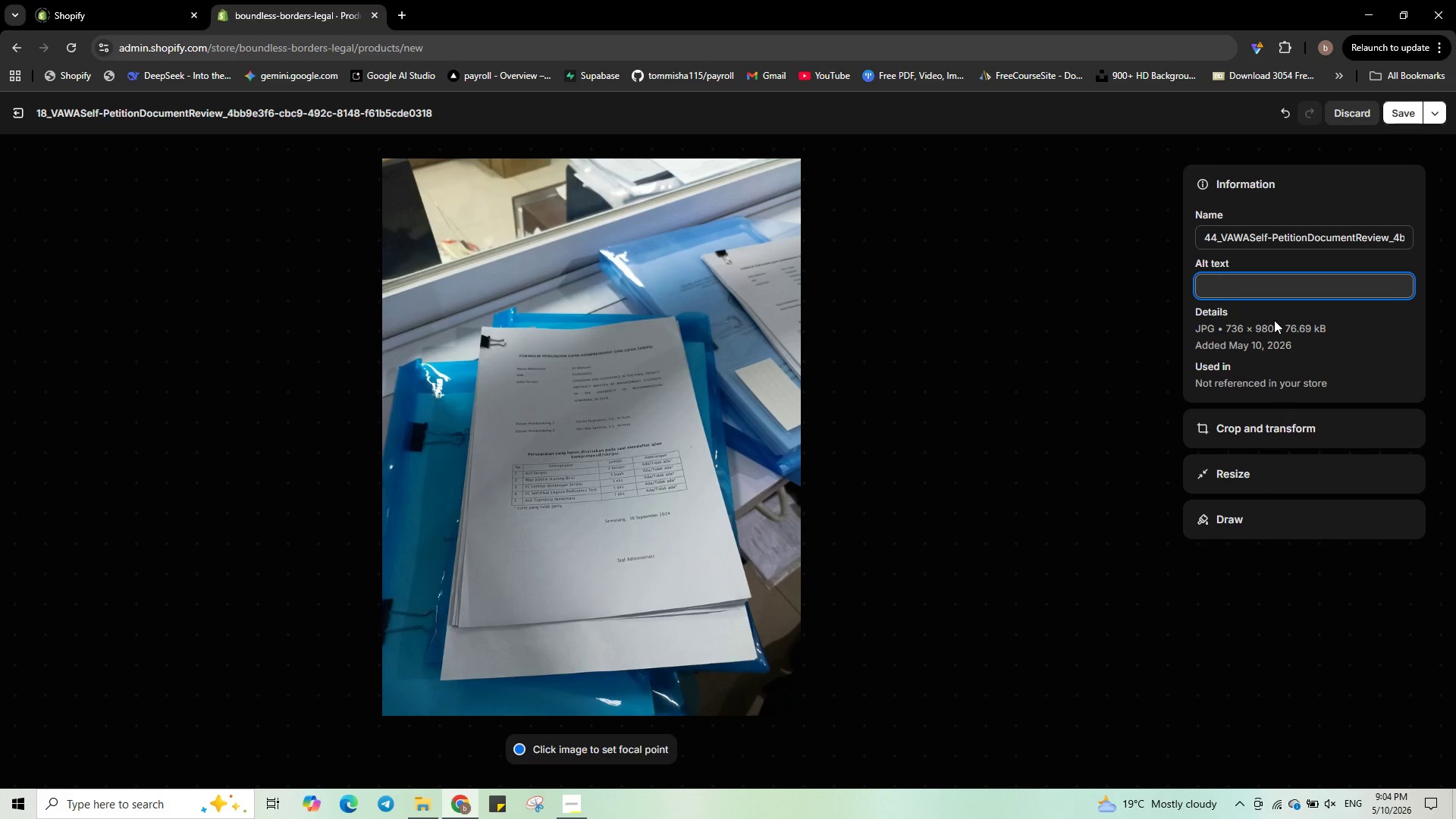 
type(VAWA )
 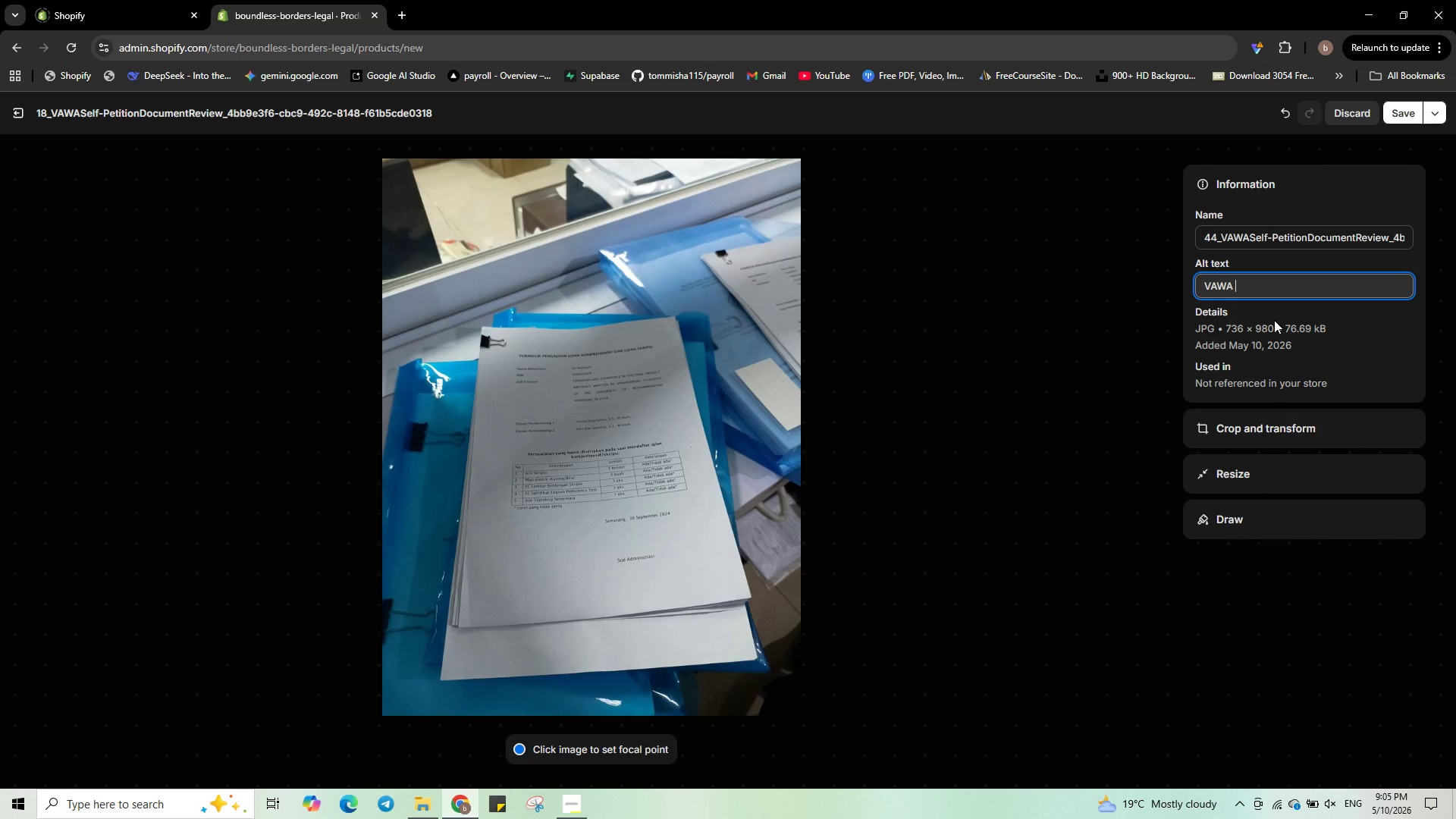 
type(self-petition document review icon - m)
key(Backspace)
type( )
key(Backspace)
key(Backspace)
type( work permit legal service)
 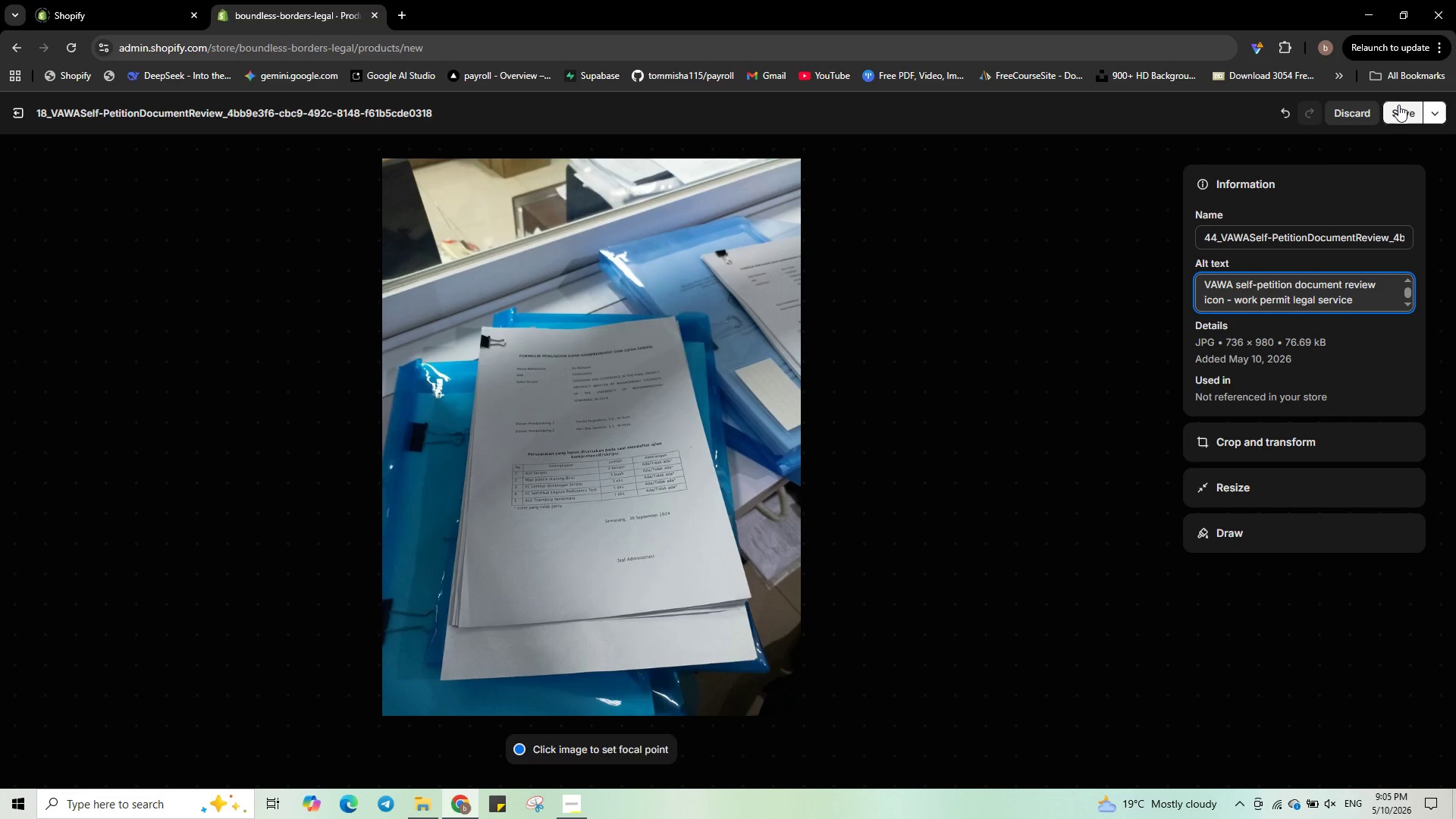 
left_click([1401, 115])
 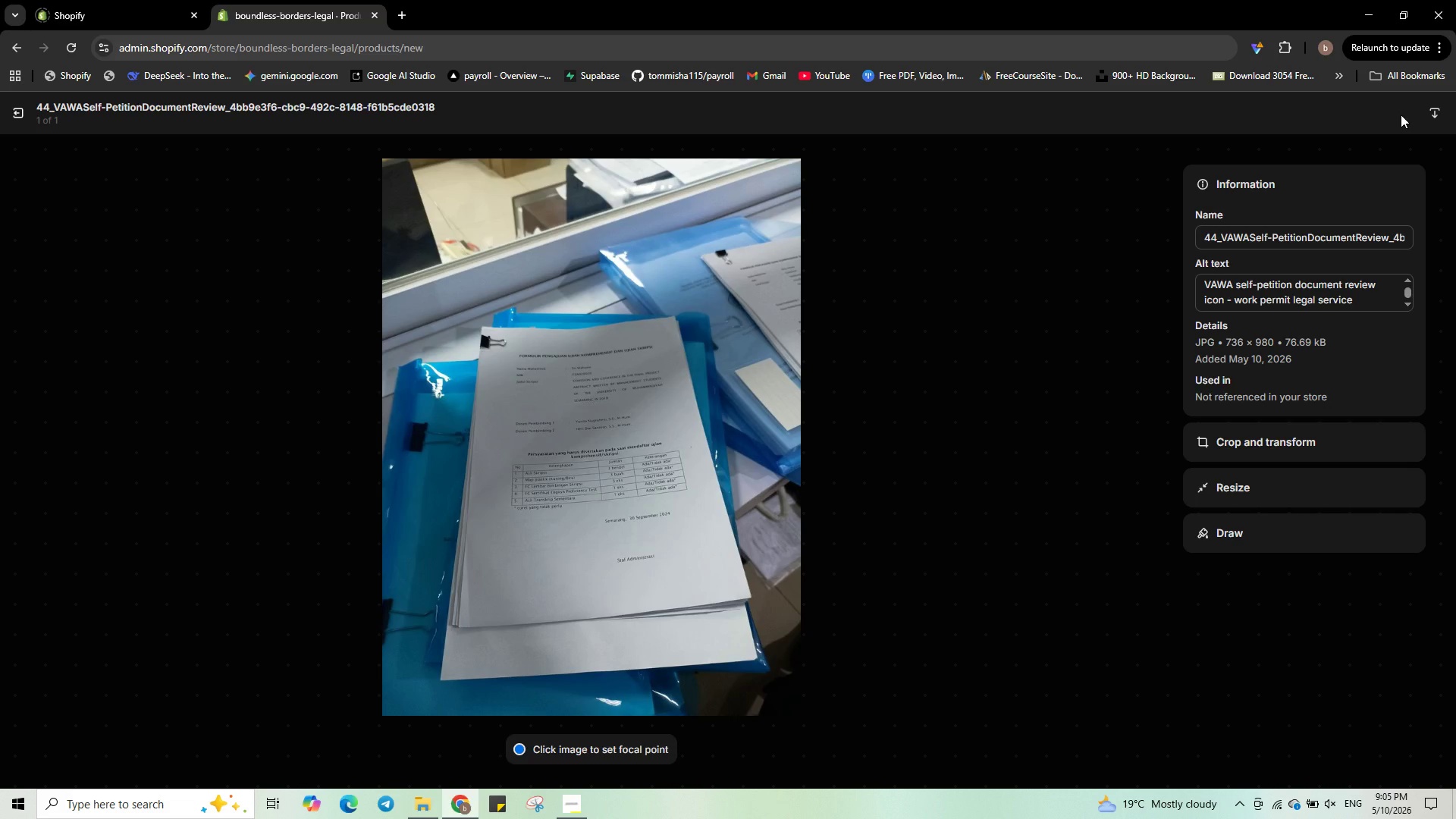 
wait(9.55)
 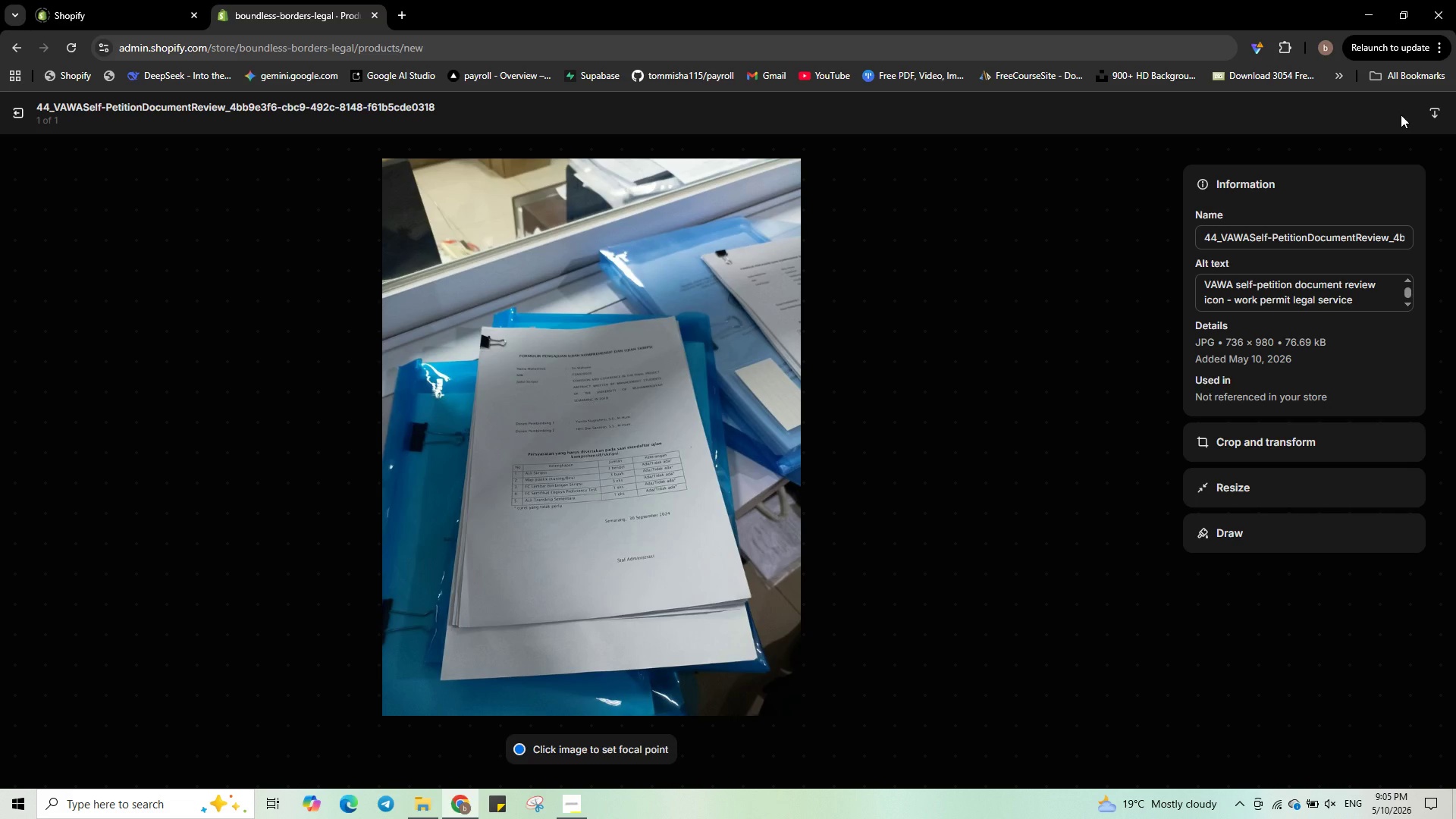 
left_click([21, 112])
 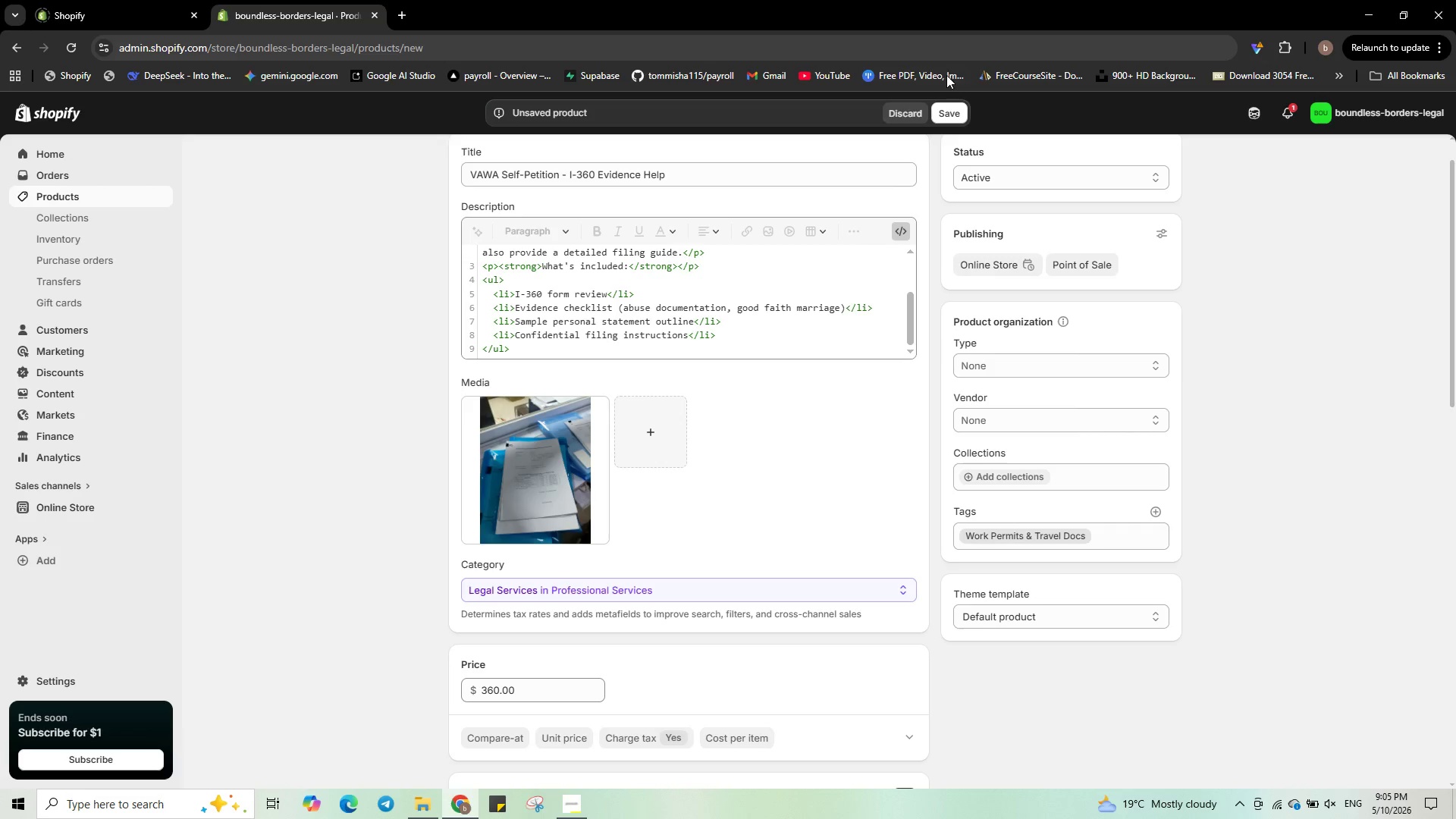 
left_click([946, 110])
 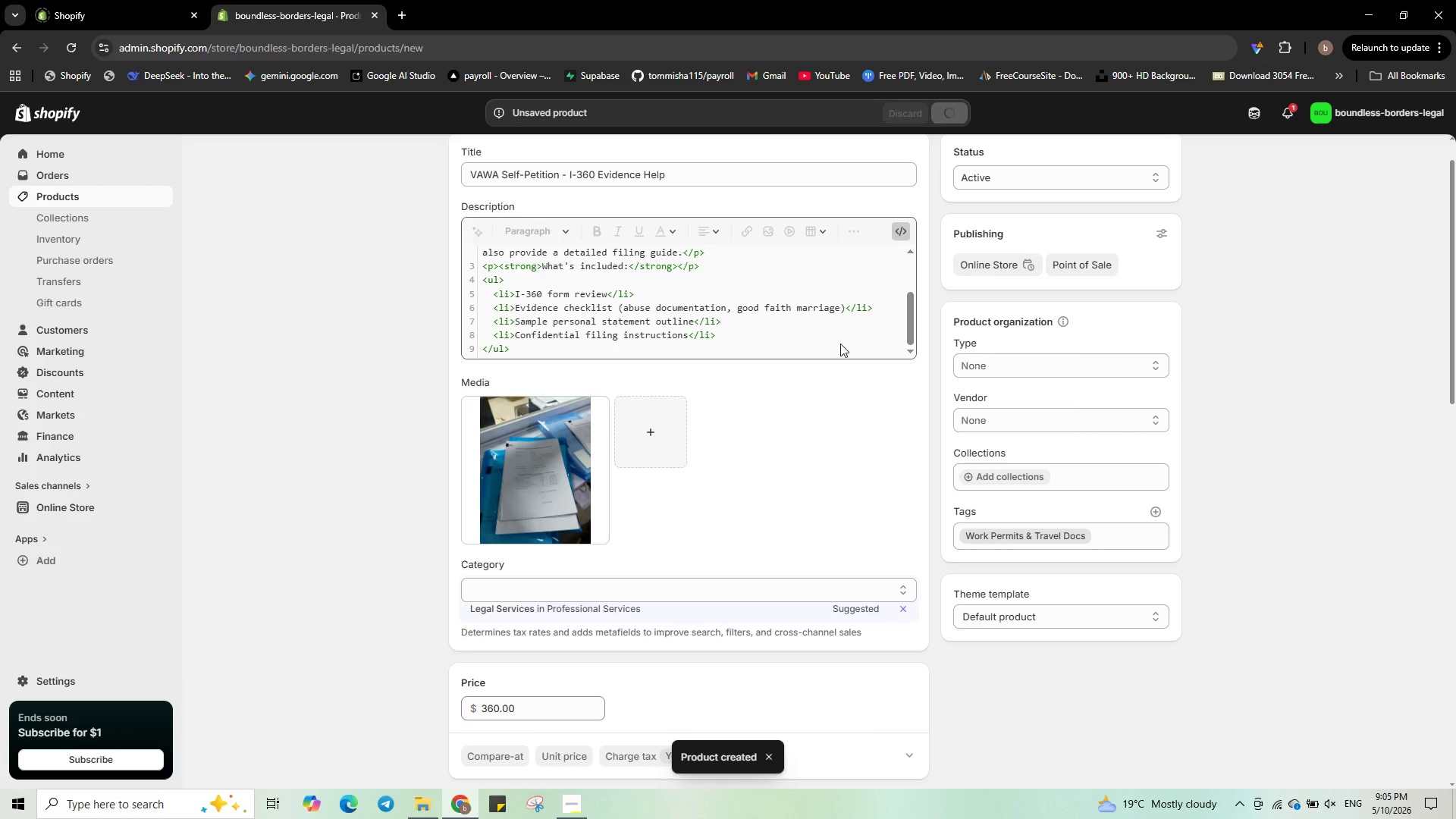 
wait(6.75)
 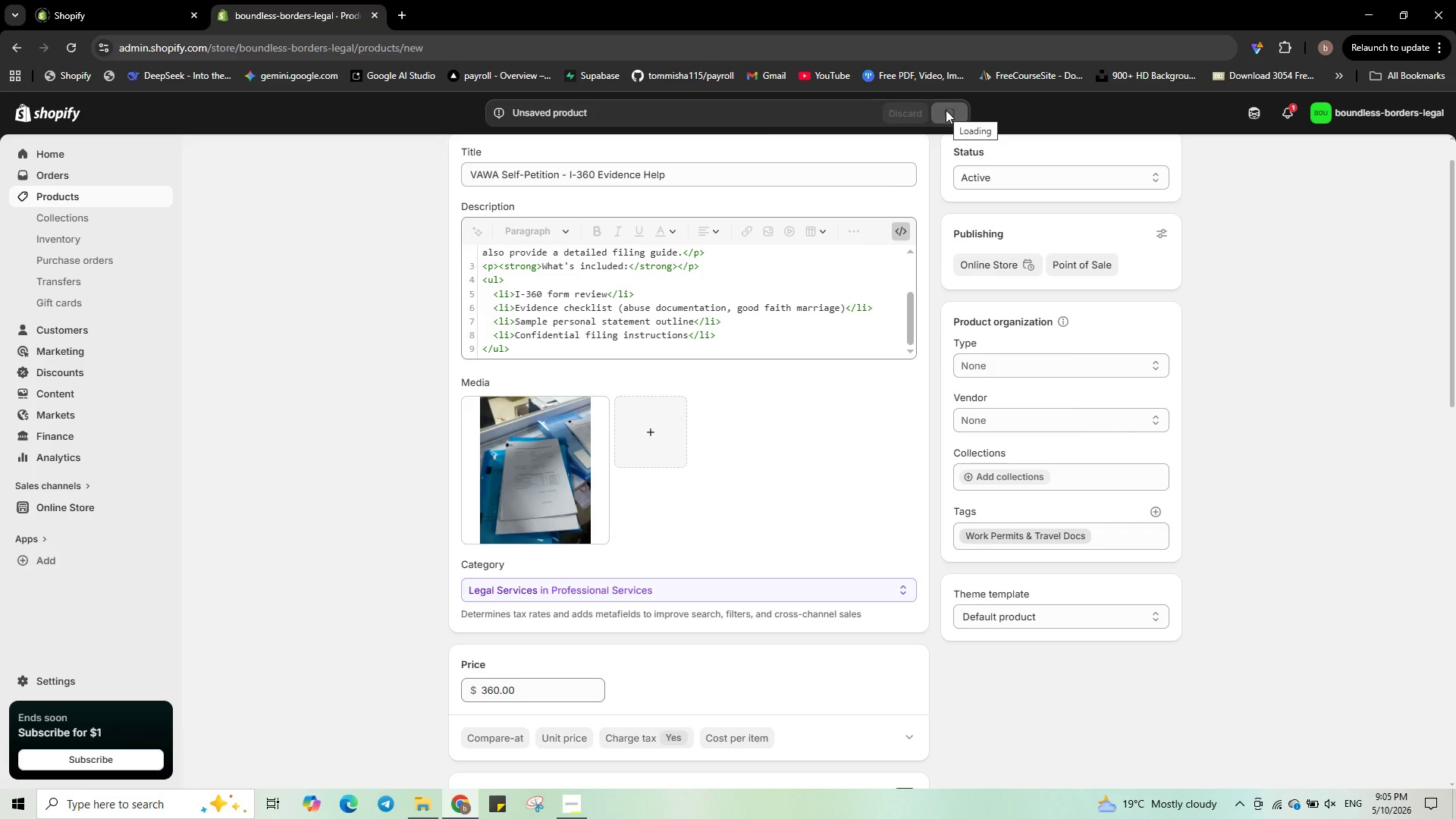 
scroll: coordinate [768, 414], scroll_direction: none, amount: 0.0
 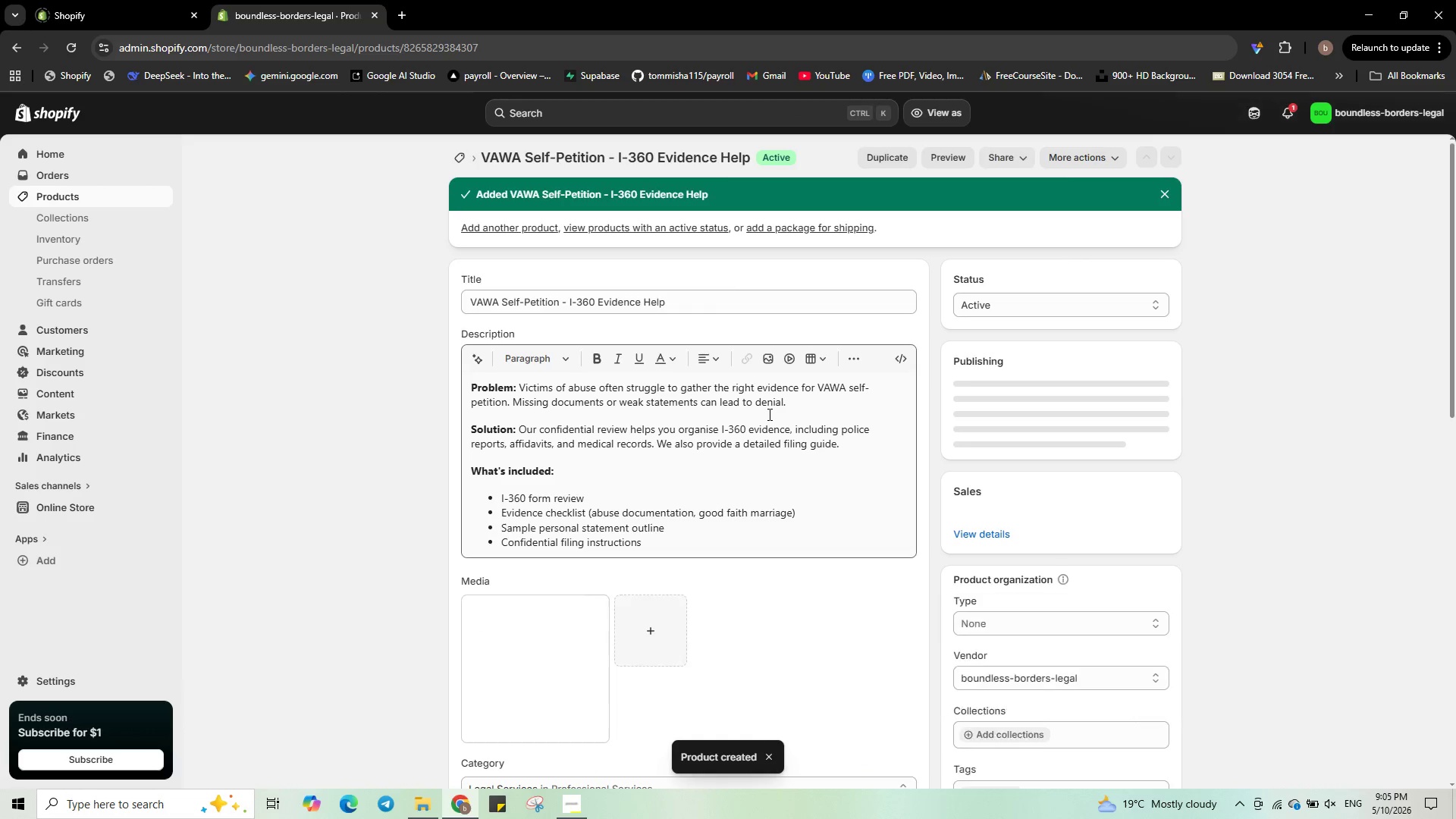 
scroll: coordinate [767, 415], scroll_direction: down, amount: 2.0
 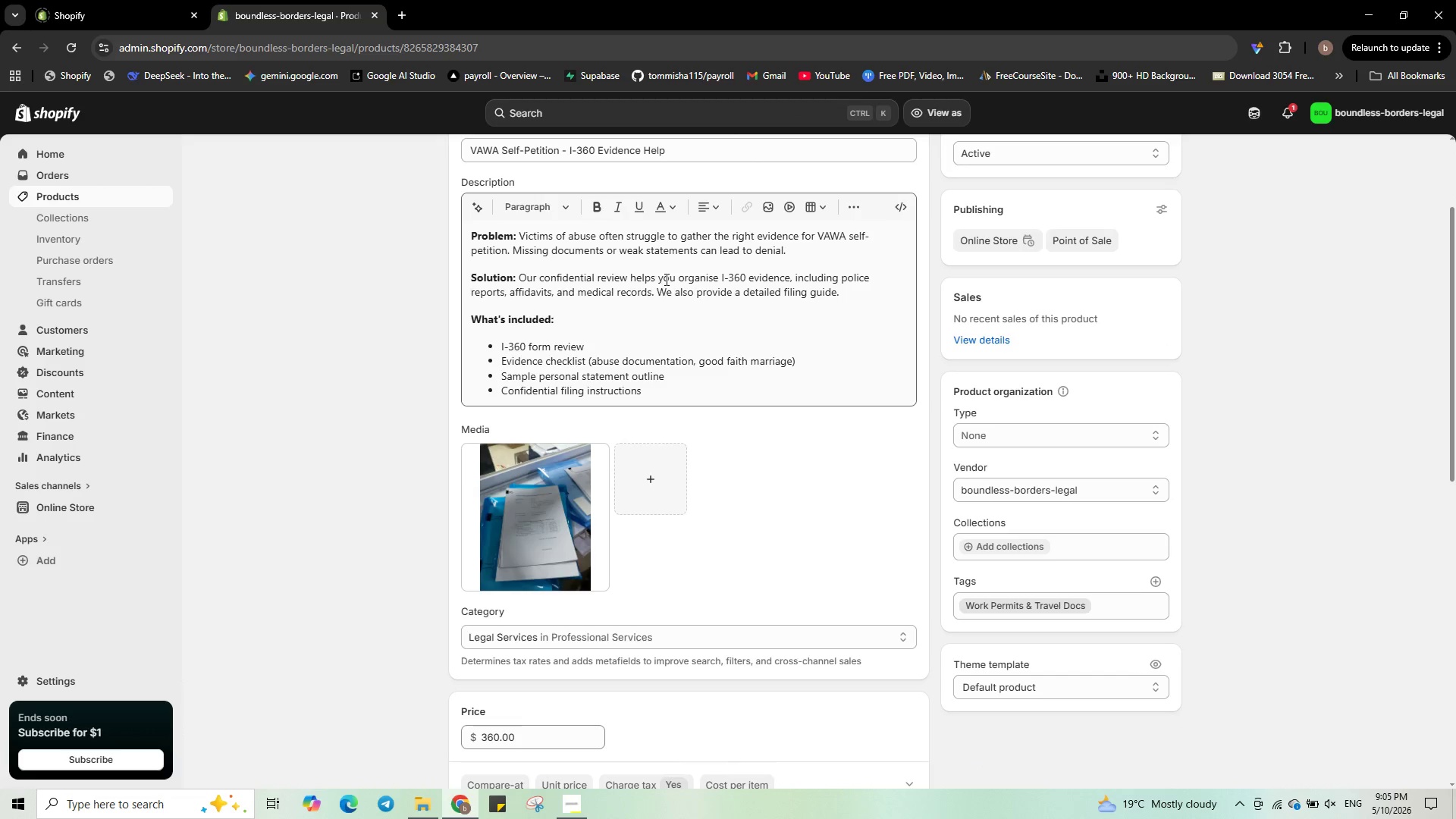 
left_click([666, 277])